 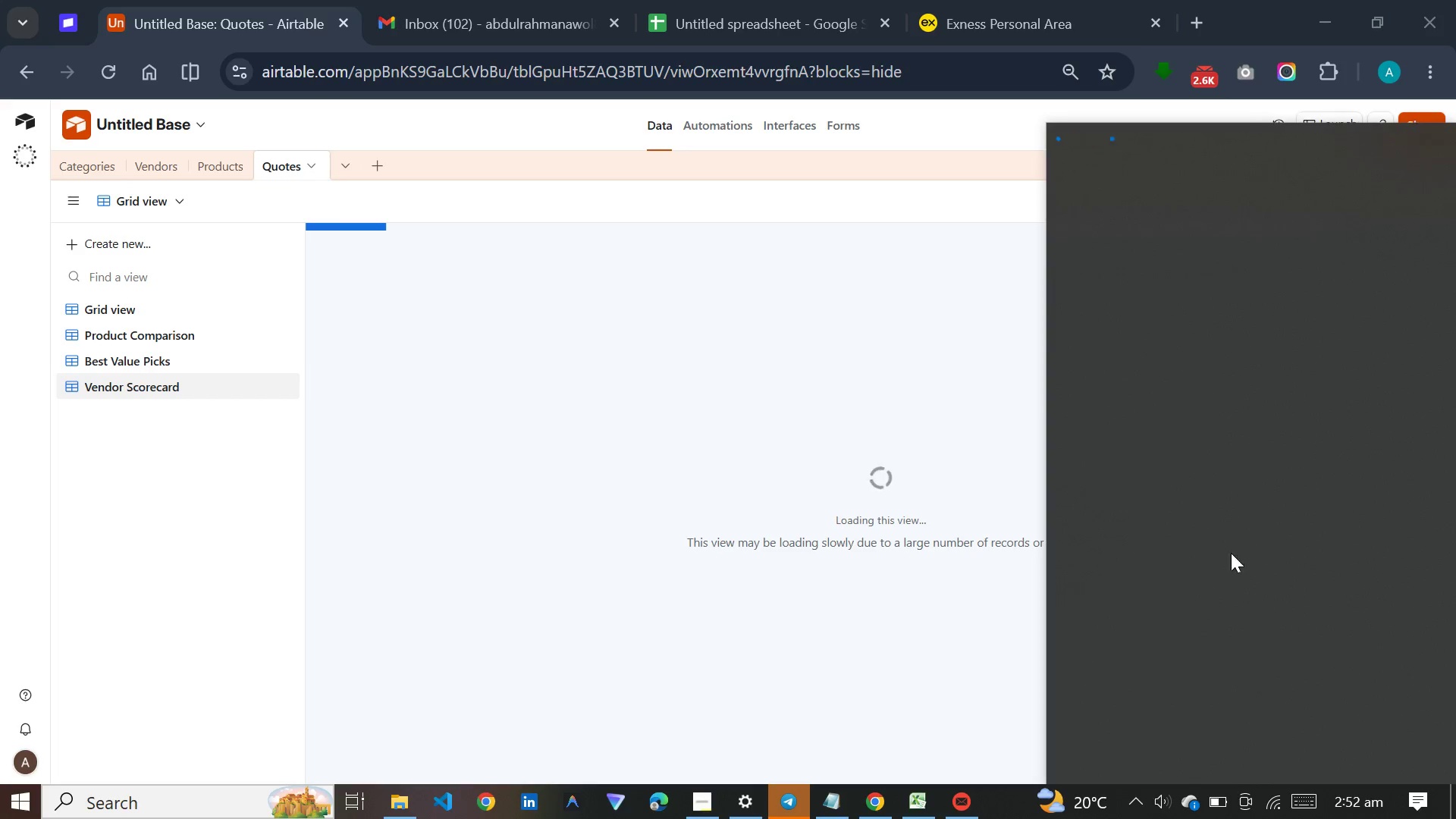 
left_click([1334, 270])
 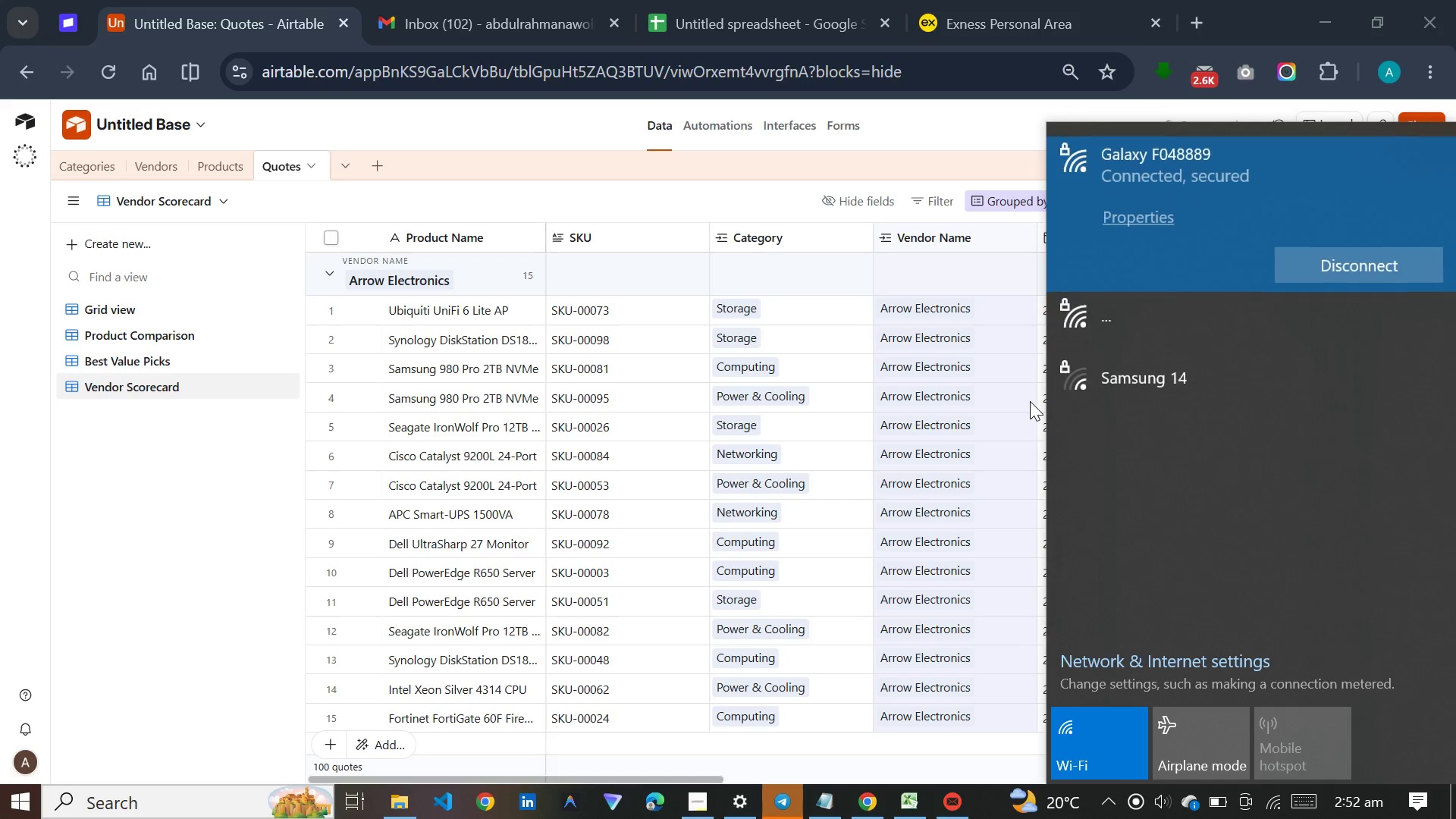 
wait(7.12)
 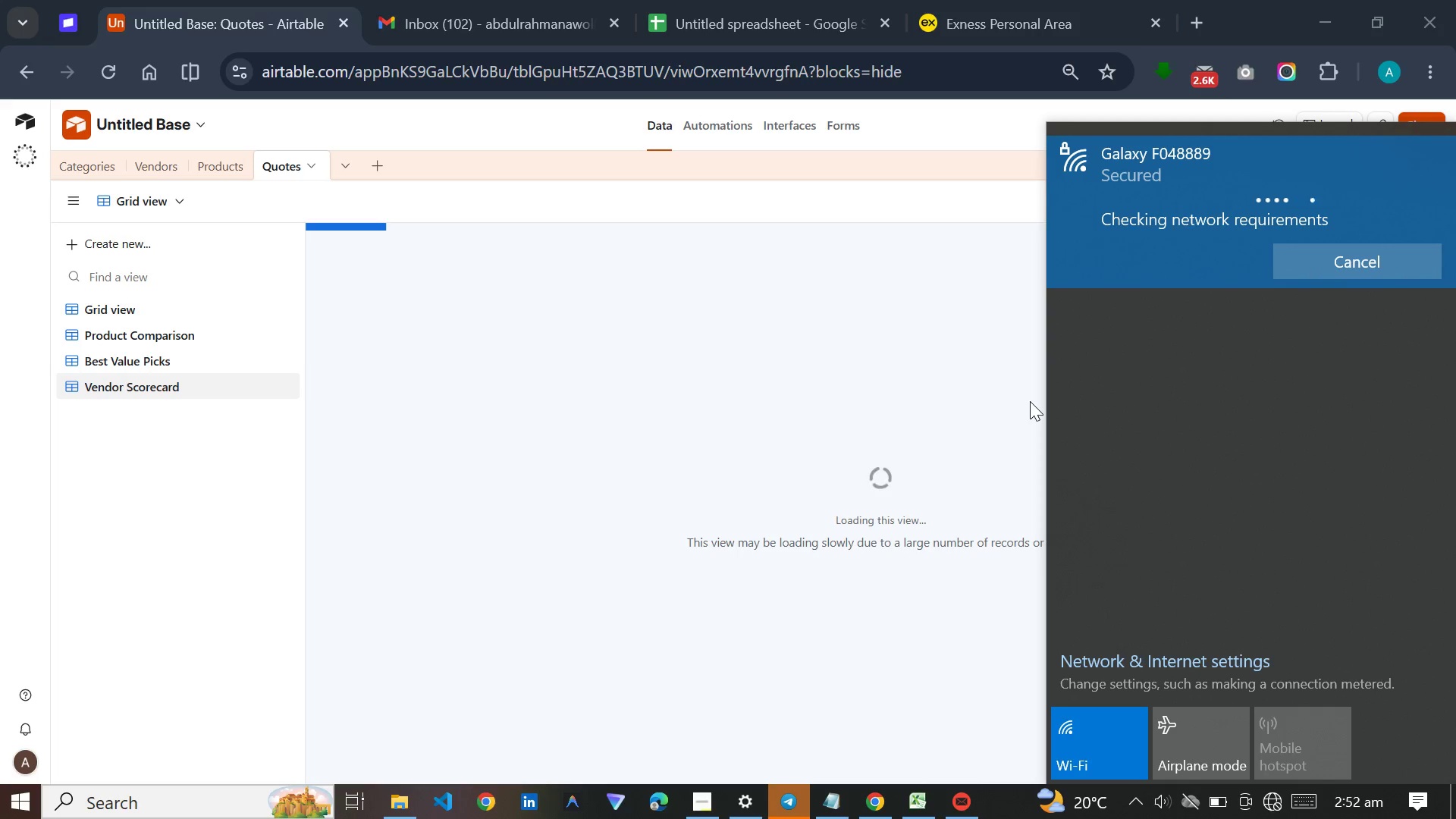 
left_click([1030, 401])
 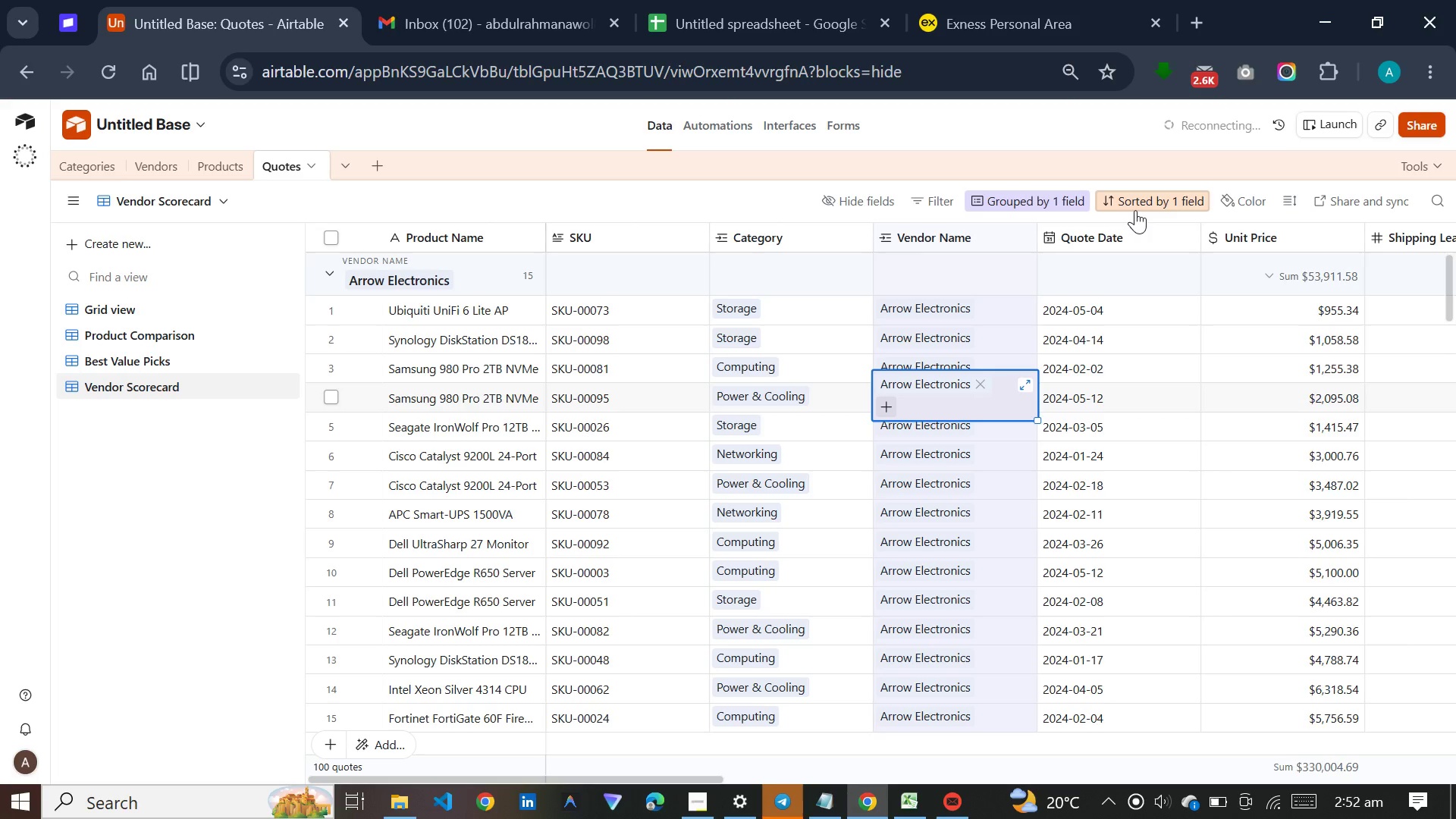 
left_click([1135, 210])
 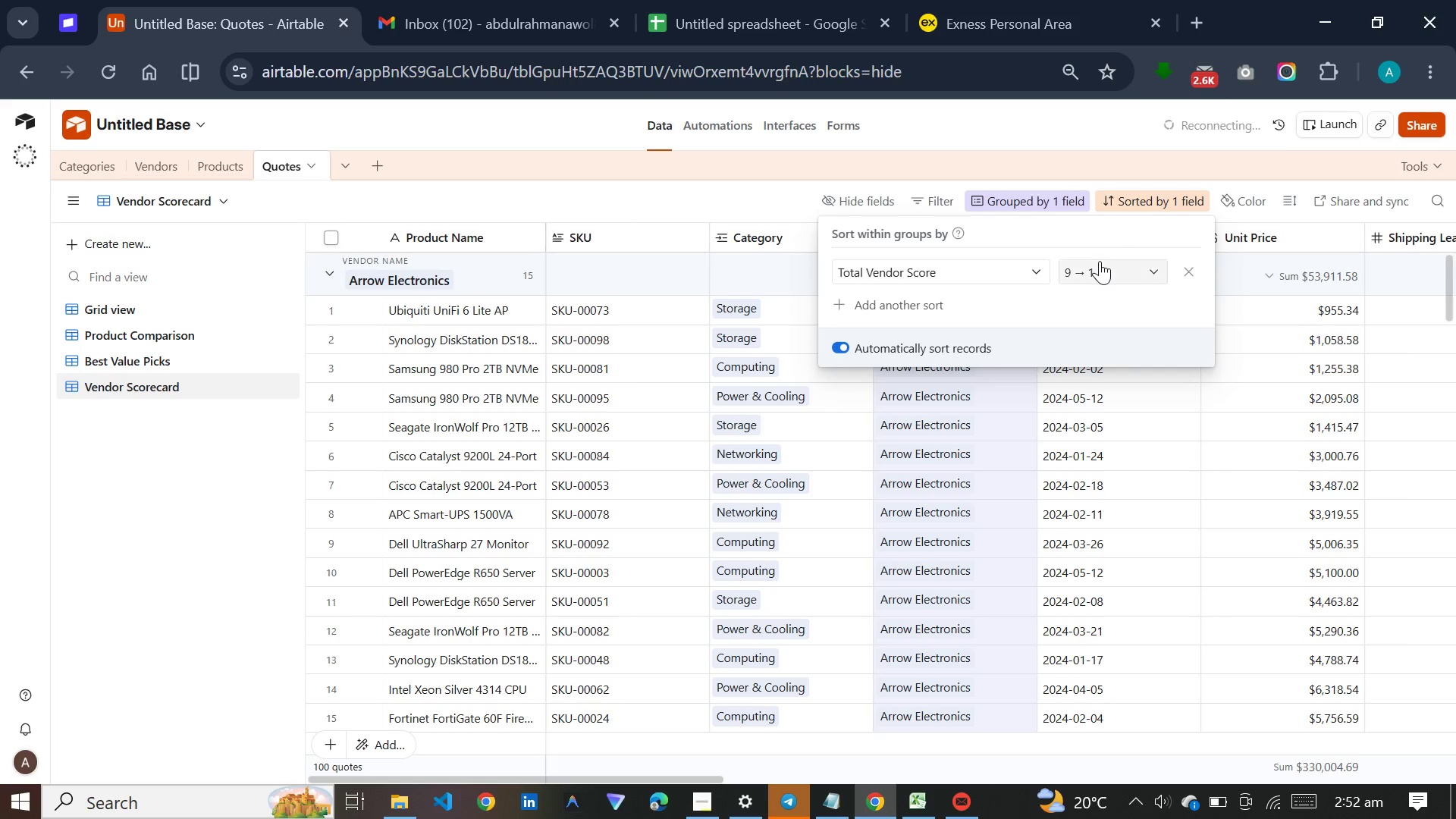 
left_click([1097, 270])
 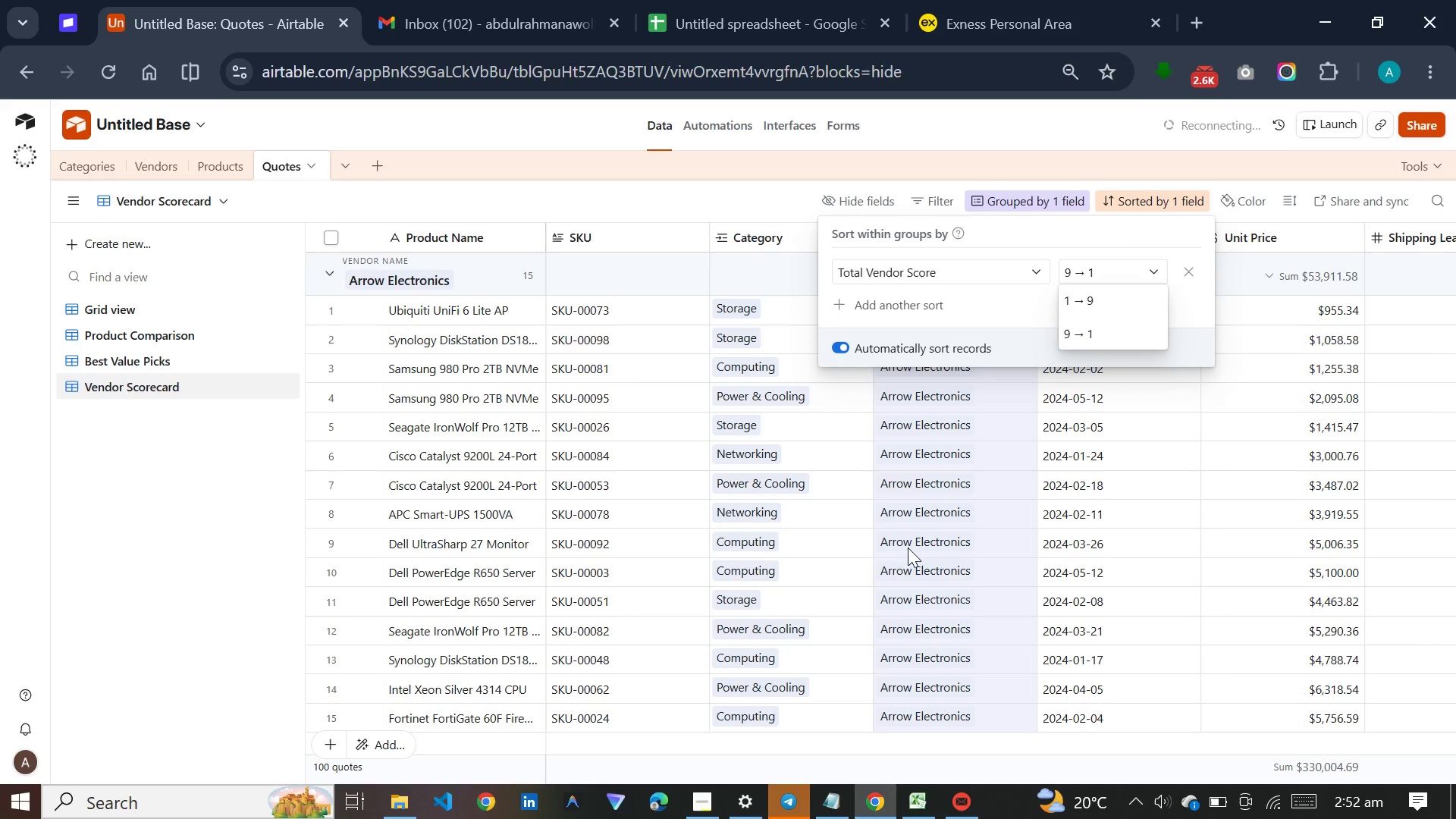 
left_click([913, 577])
 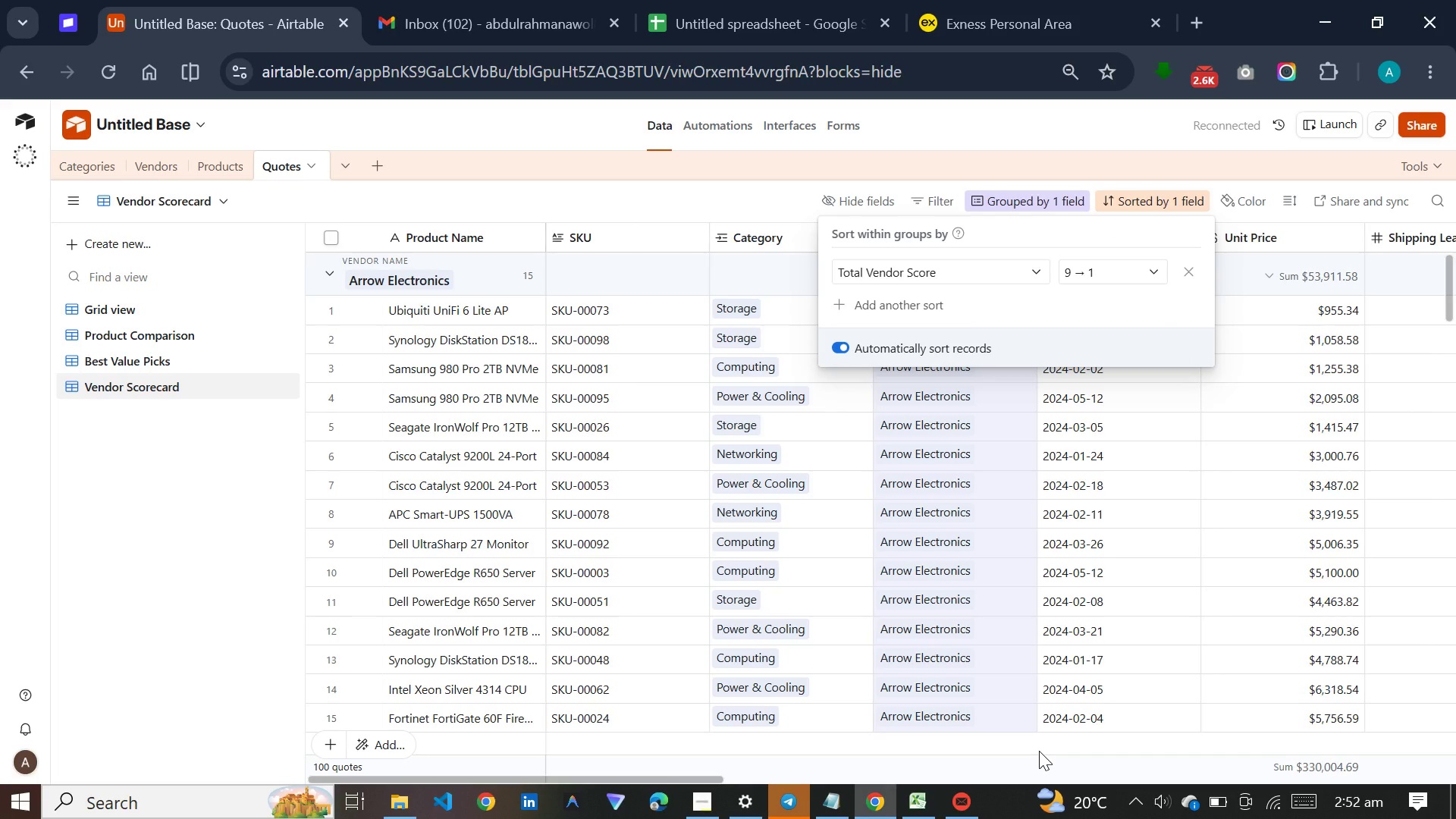 
left_click([1039, 751])
 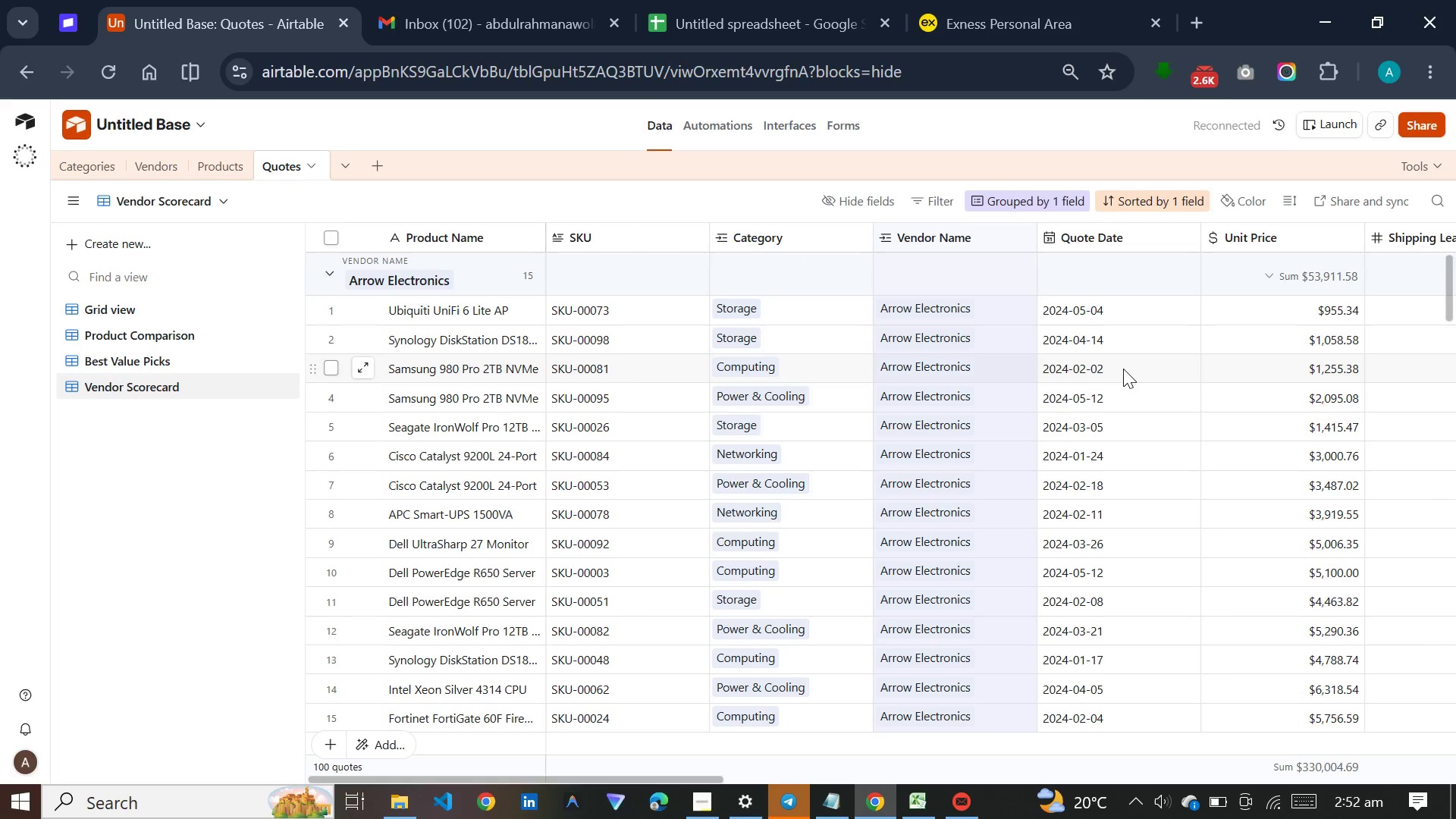 
scroll: coordinate [1123, 369], scroll_direction: down, amount: 4.0
 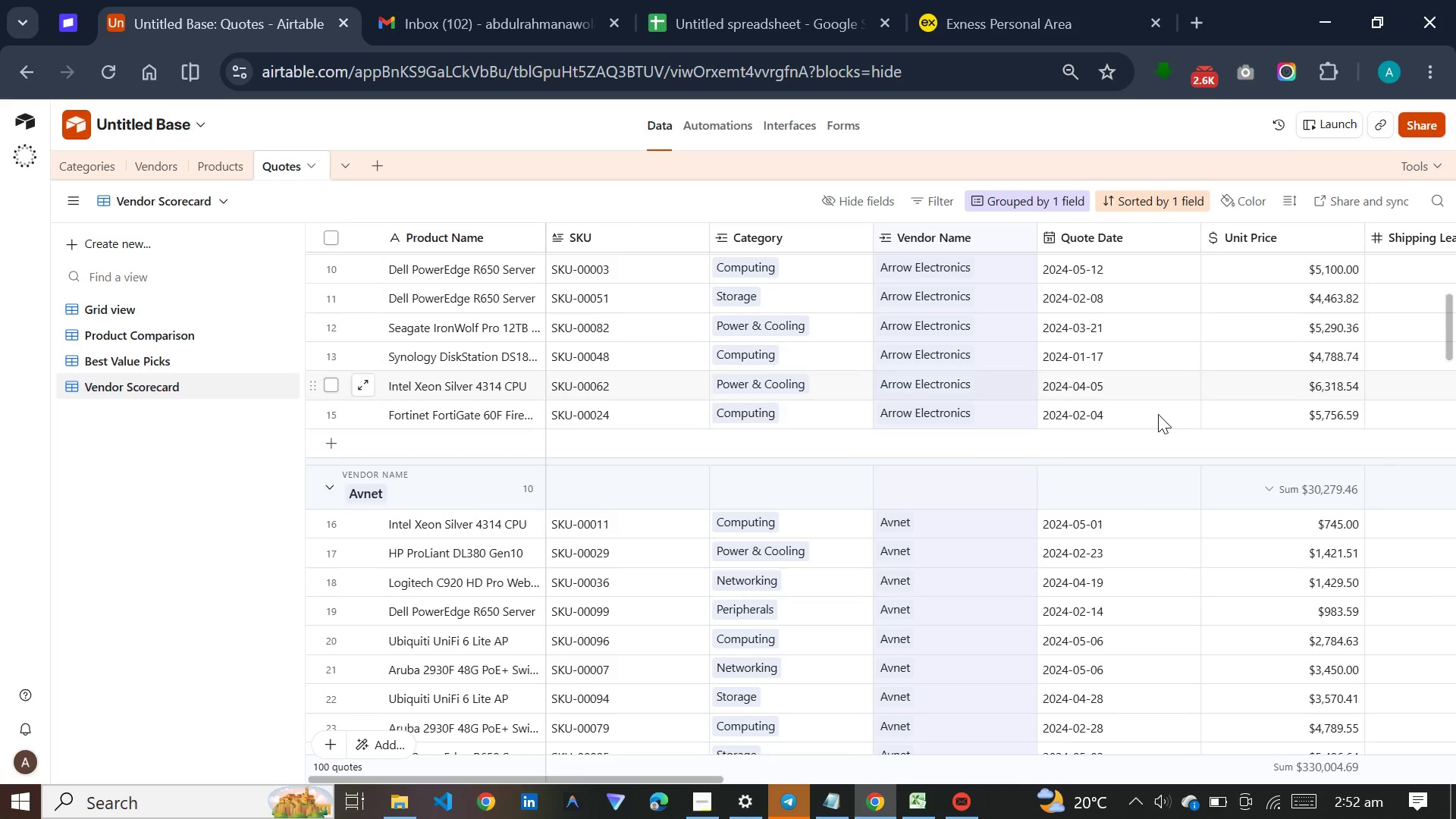 
left_click_drag(start_coordinate=[657, 780], to_coordinate=[1186, 743])
 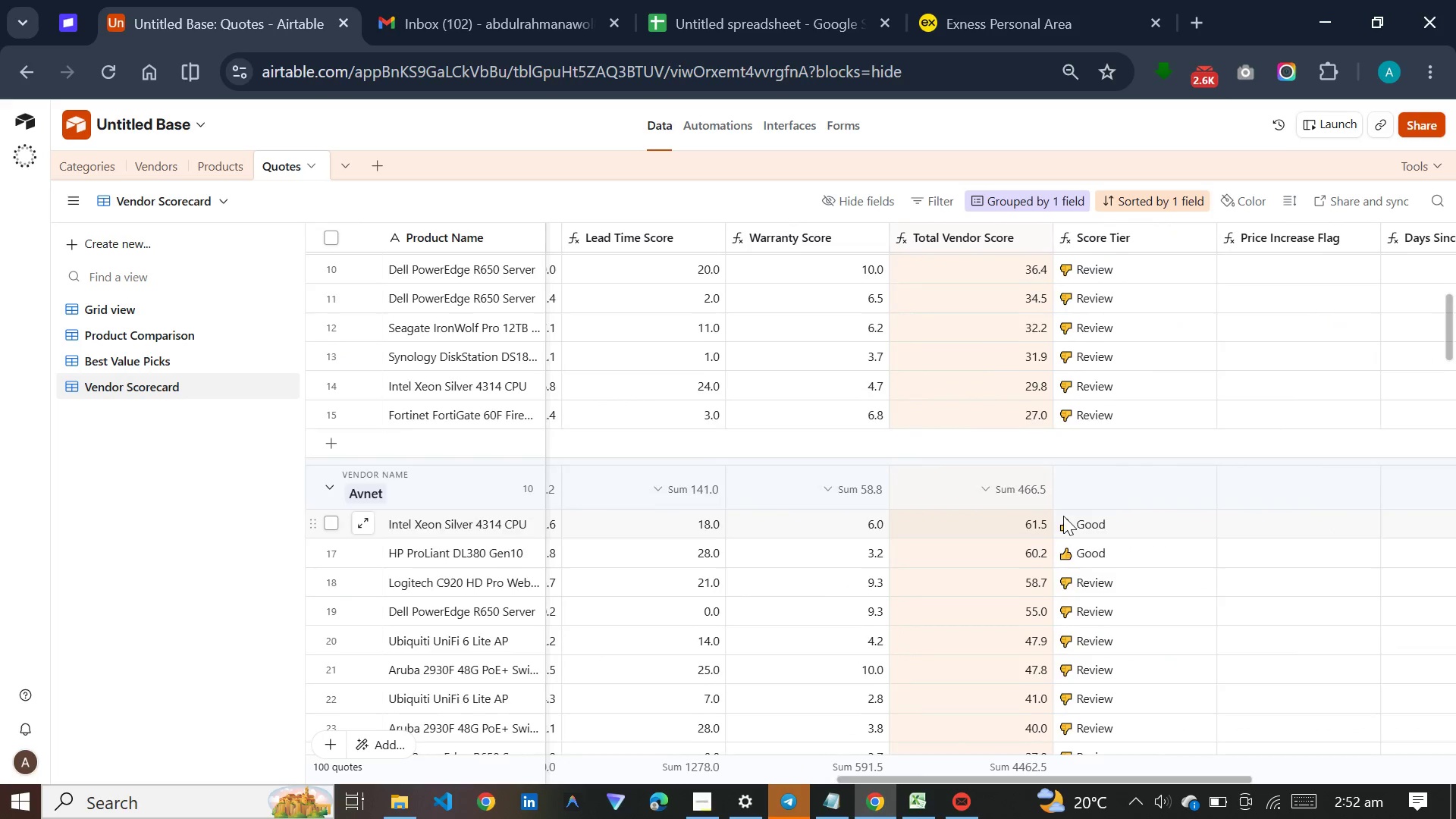 
scroll: coordinate [1063, 516], scroll_direction: up, amount: 3.0
 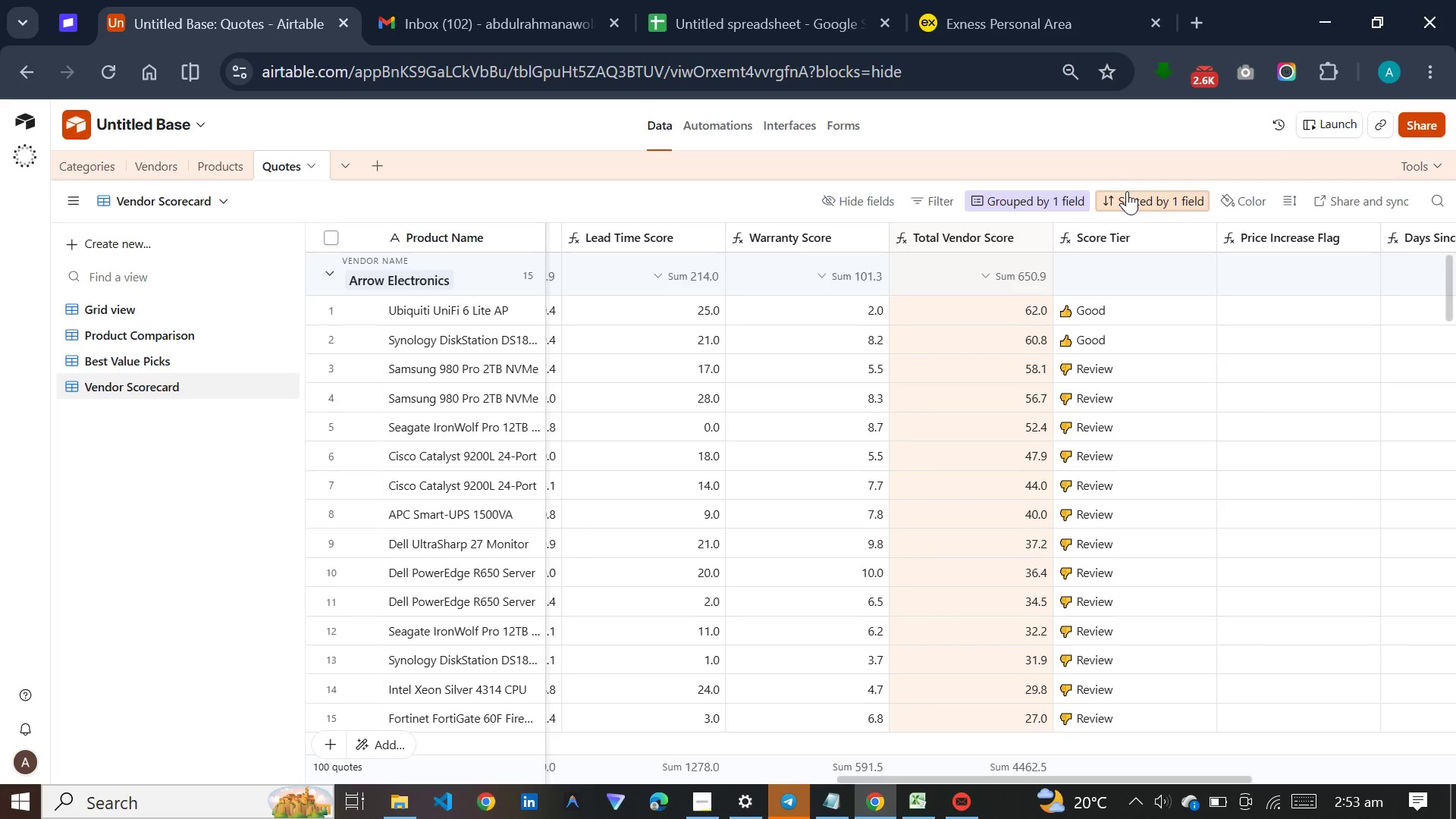 
wait(6.25)
 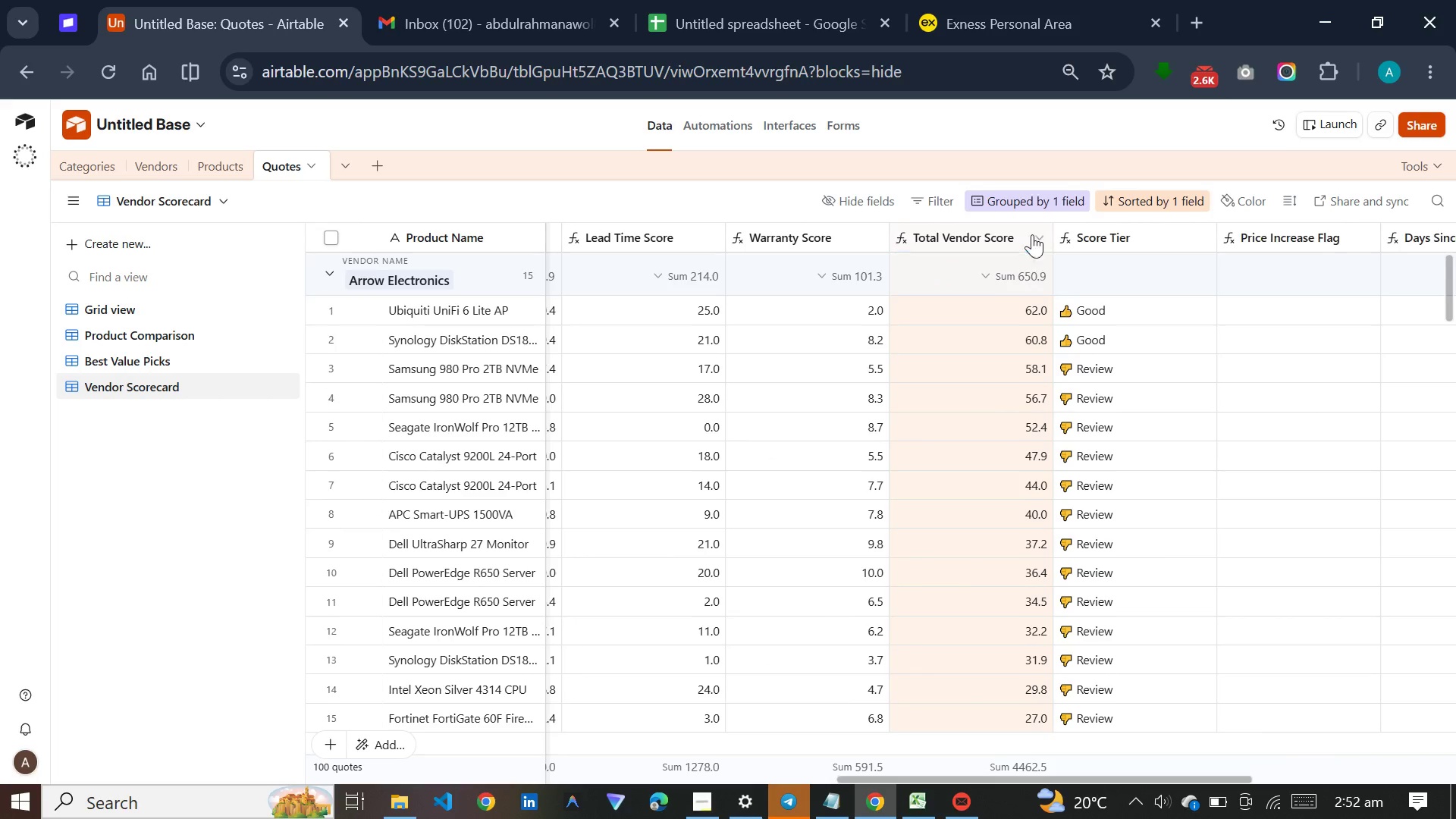 
scroll: coordinate [1055, 422], scroll_direction: down, amount: 47.0
 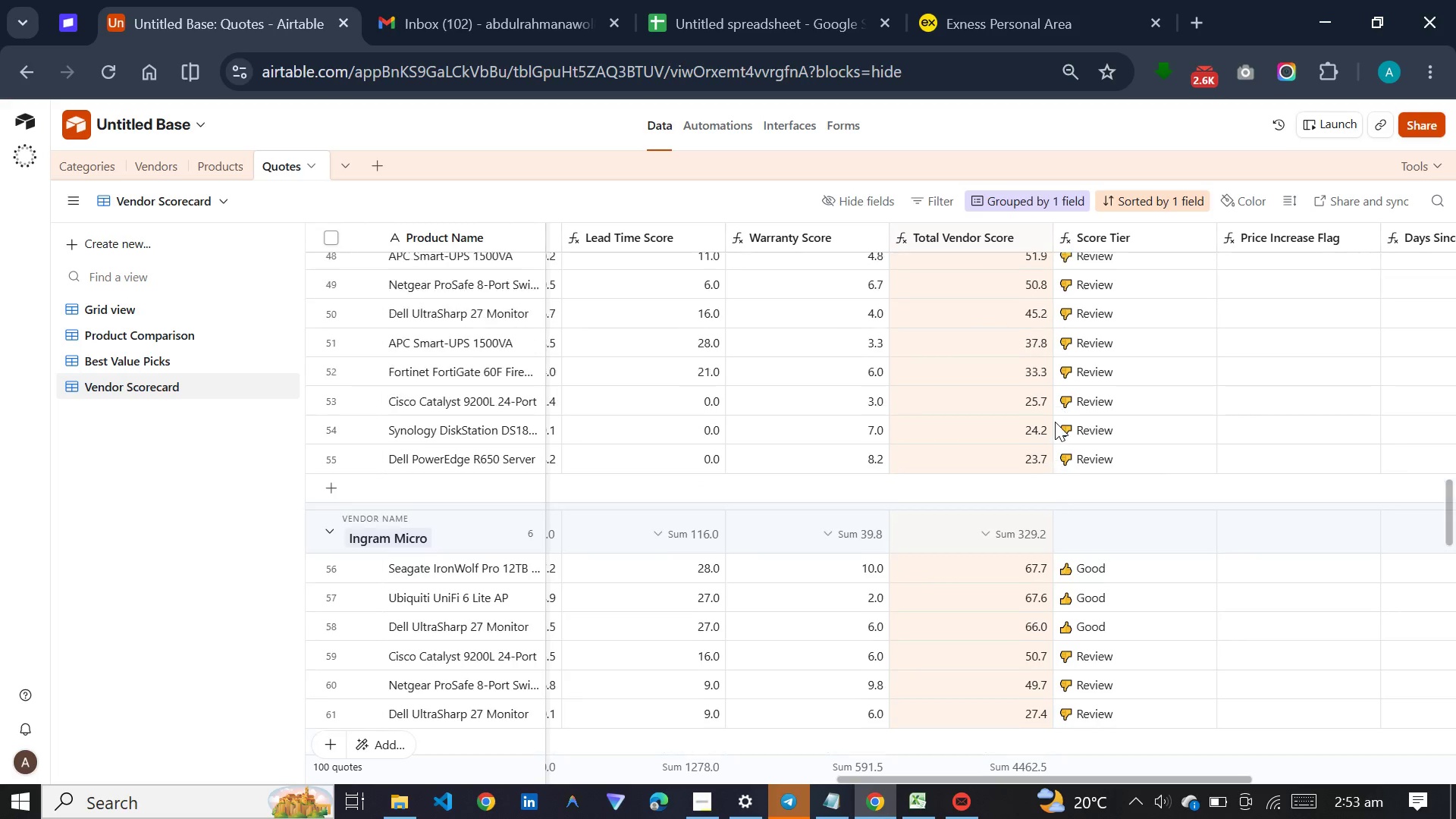 
scroll: coordinate [1051, 422], scroll_direction: up, amount: 16.0
 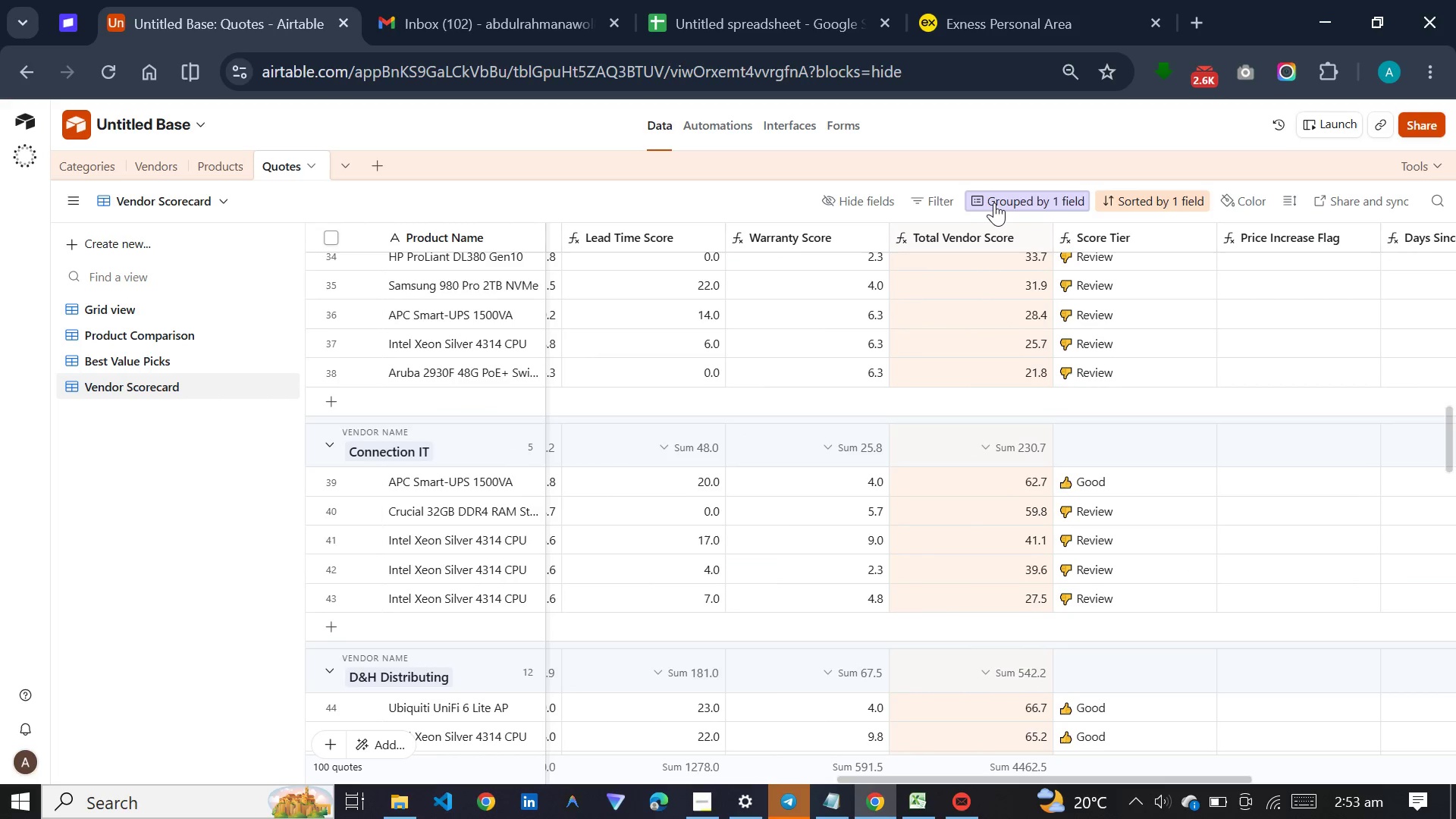 
left_click([994, 202])
 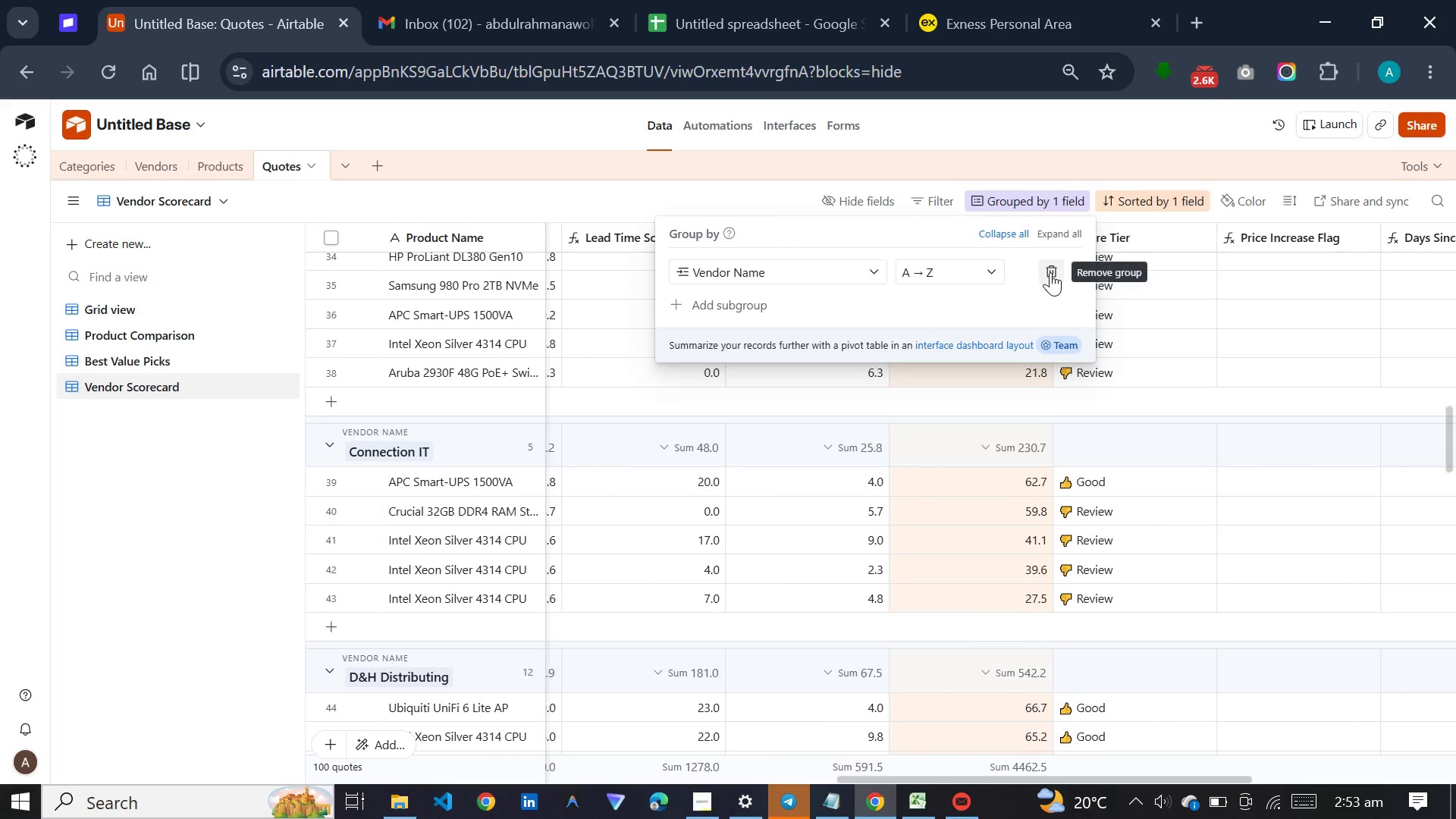 
left_click([1050, 272])
 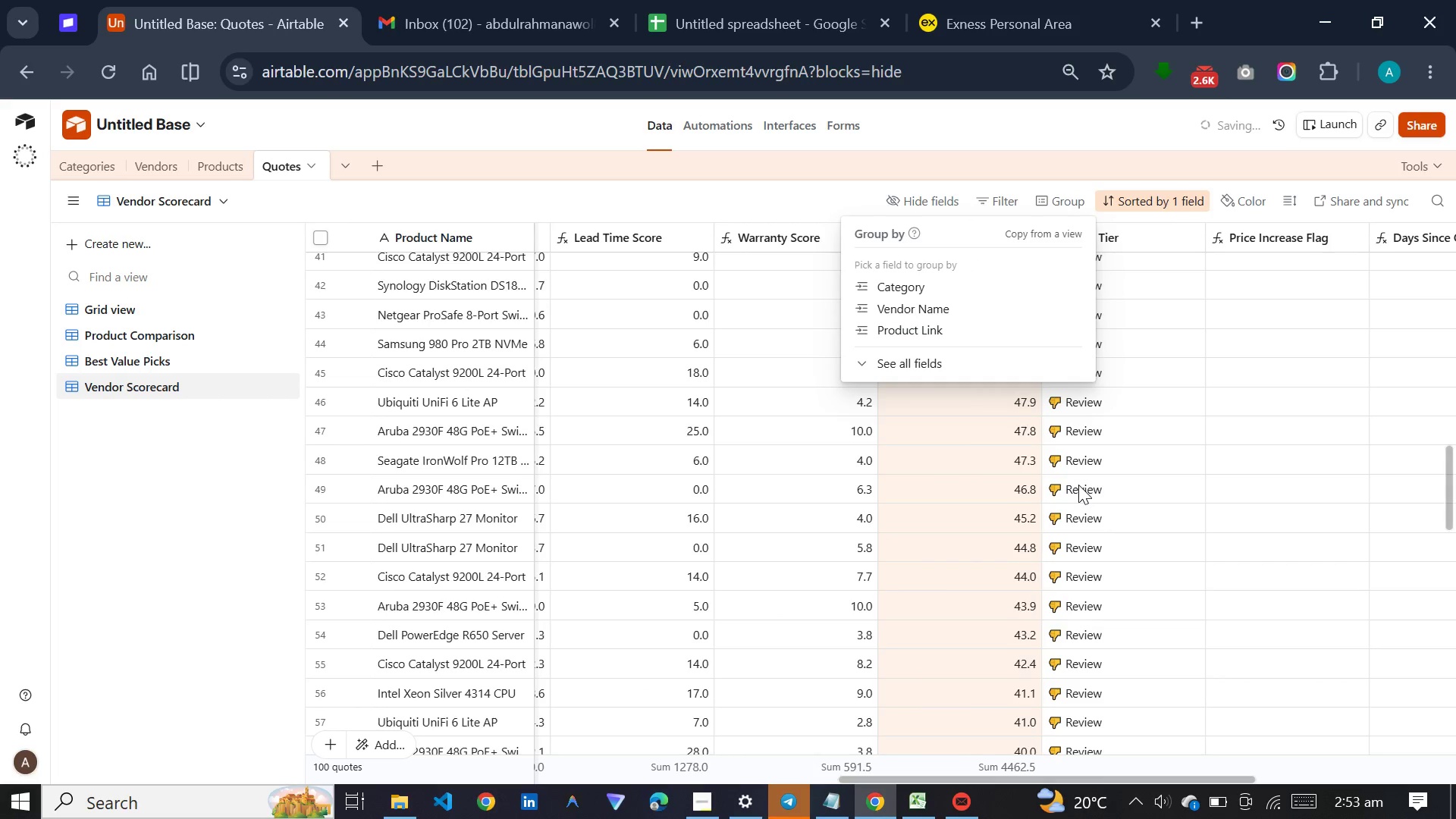 
left_click([974, 507])
 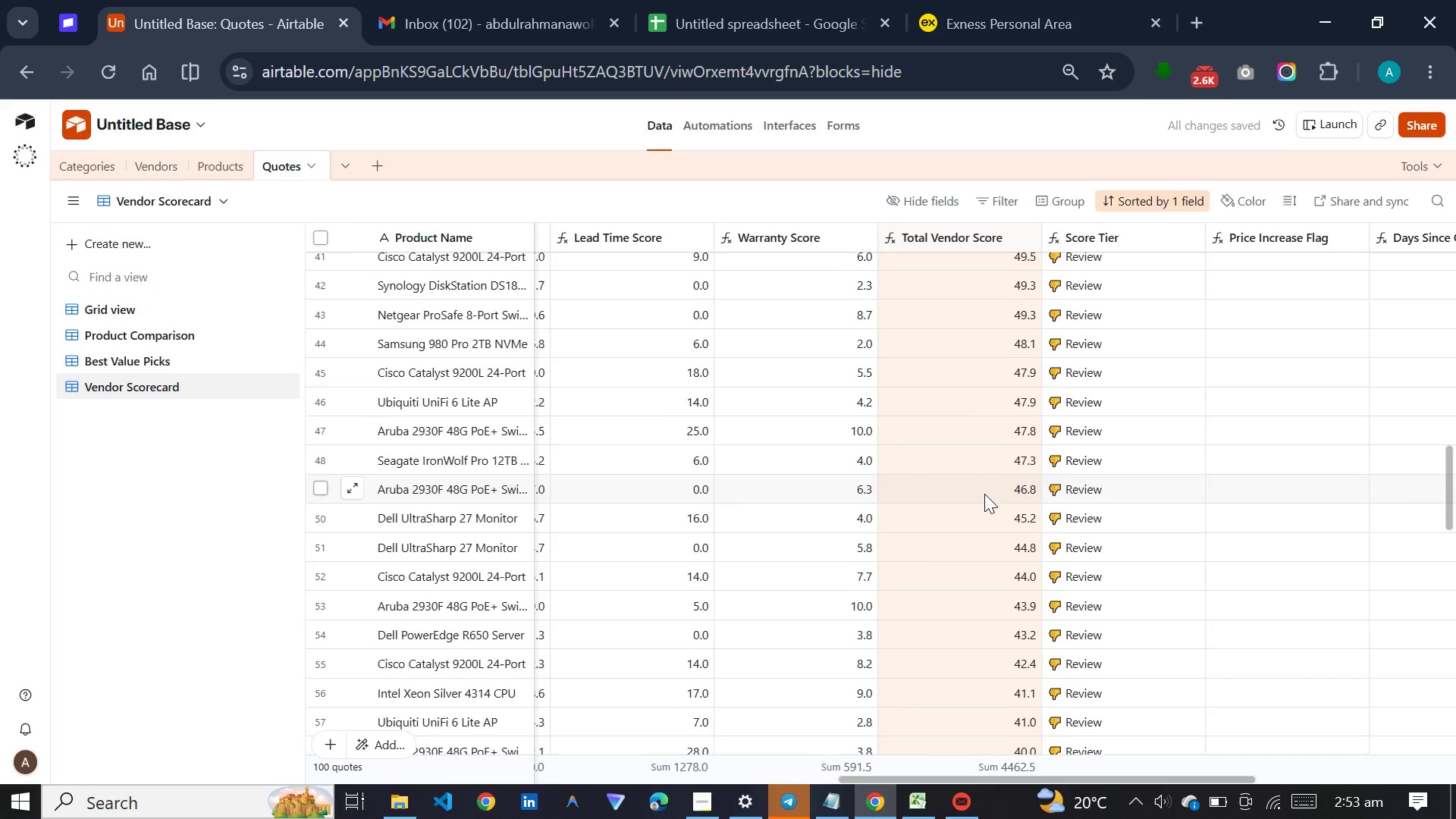 
scroll: coordinate [984, 490], scroll_direction: up, amount: 37.0
 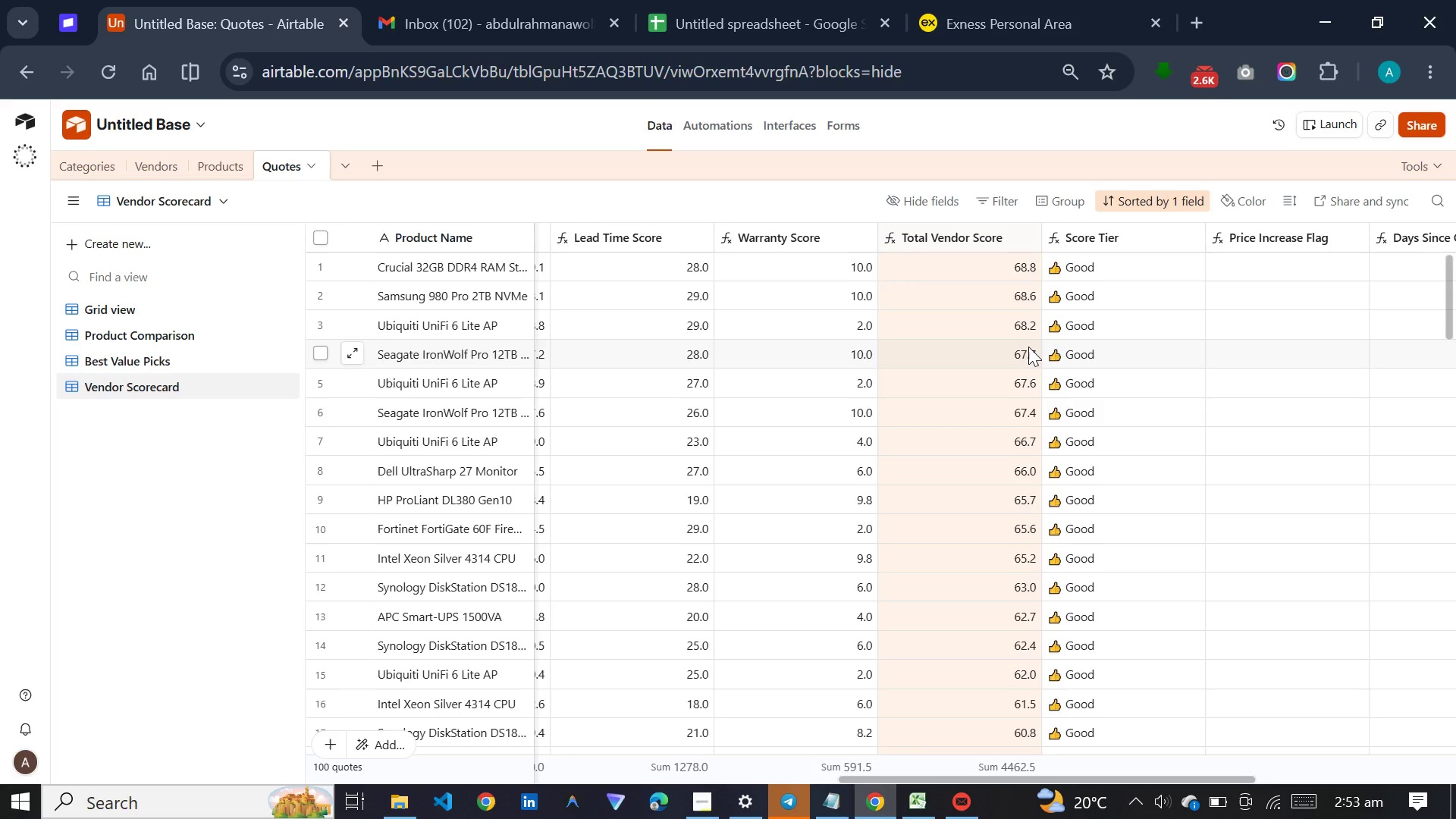 
wait(43.83)
 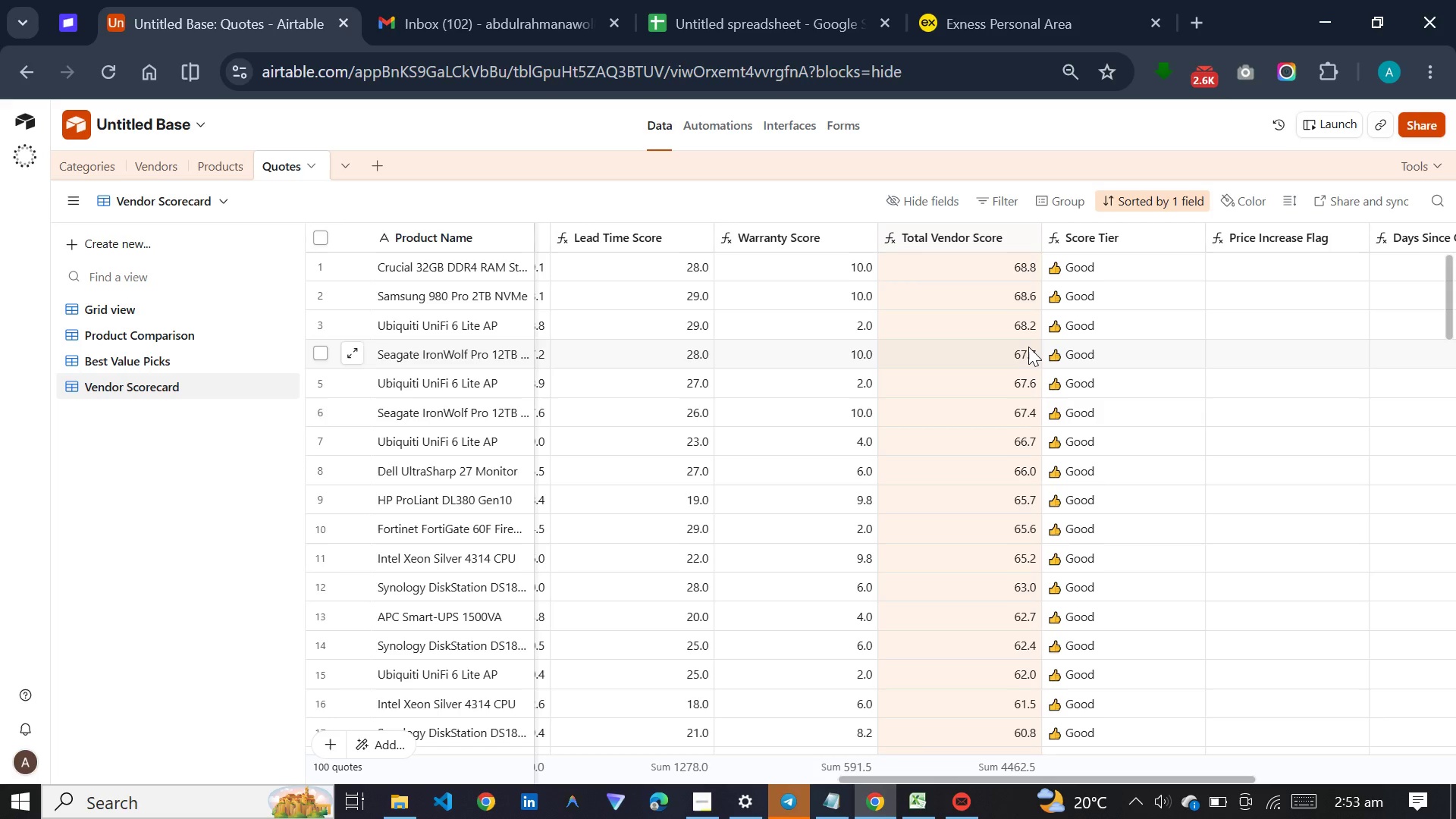 
left_click([143, 307])
 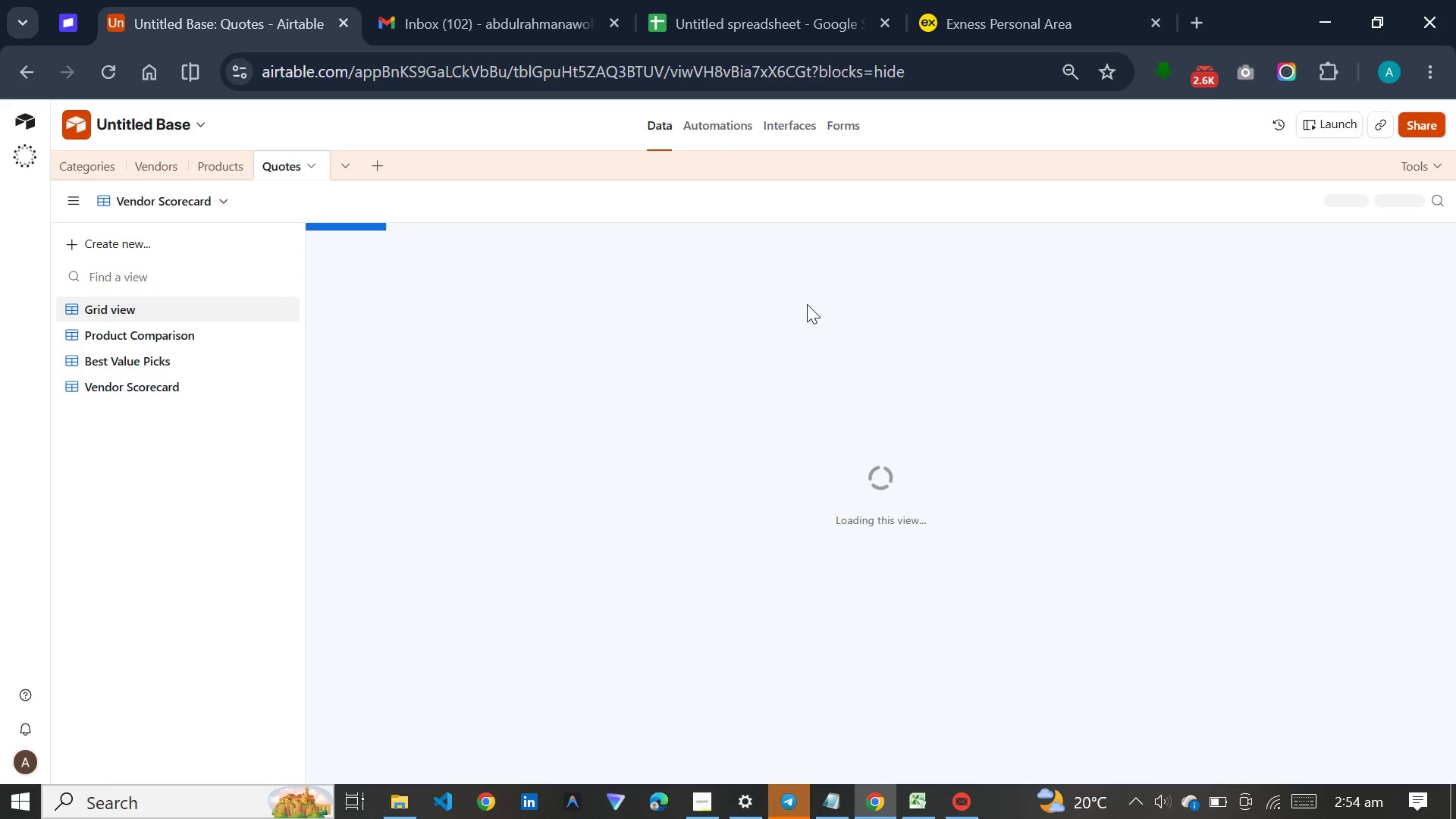 
mouse_move([1115, 268])
 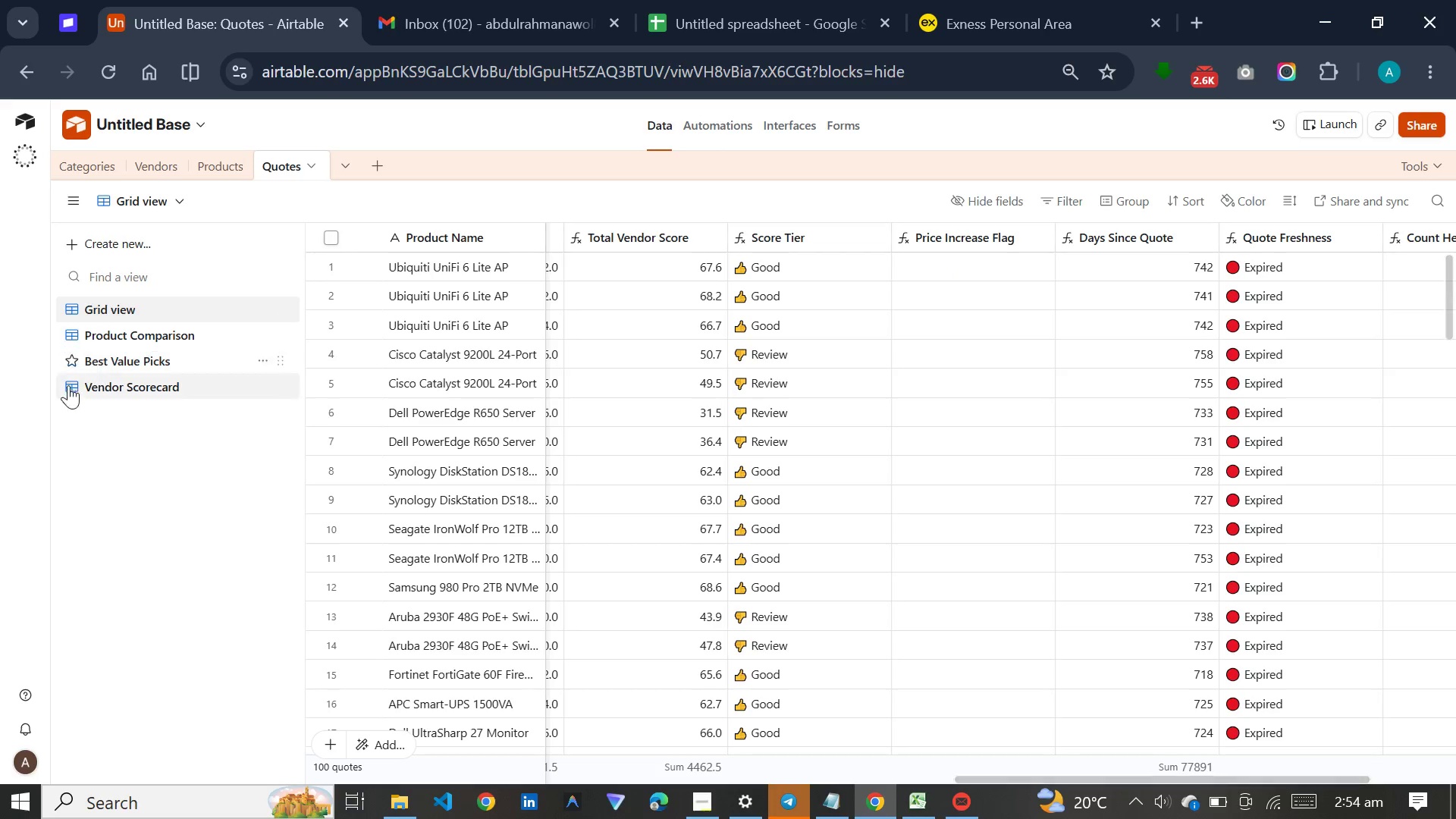 
left_click([99, 388])
 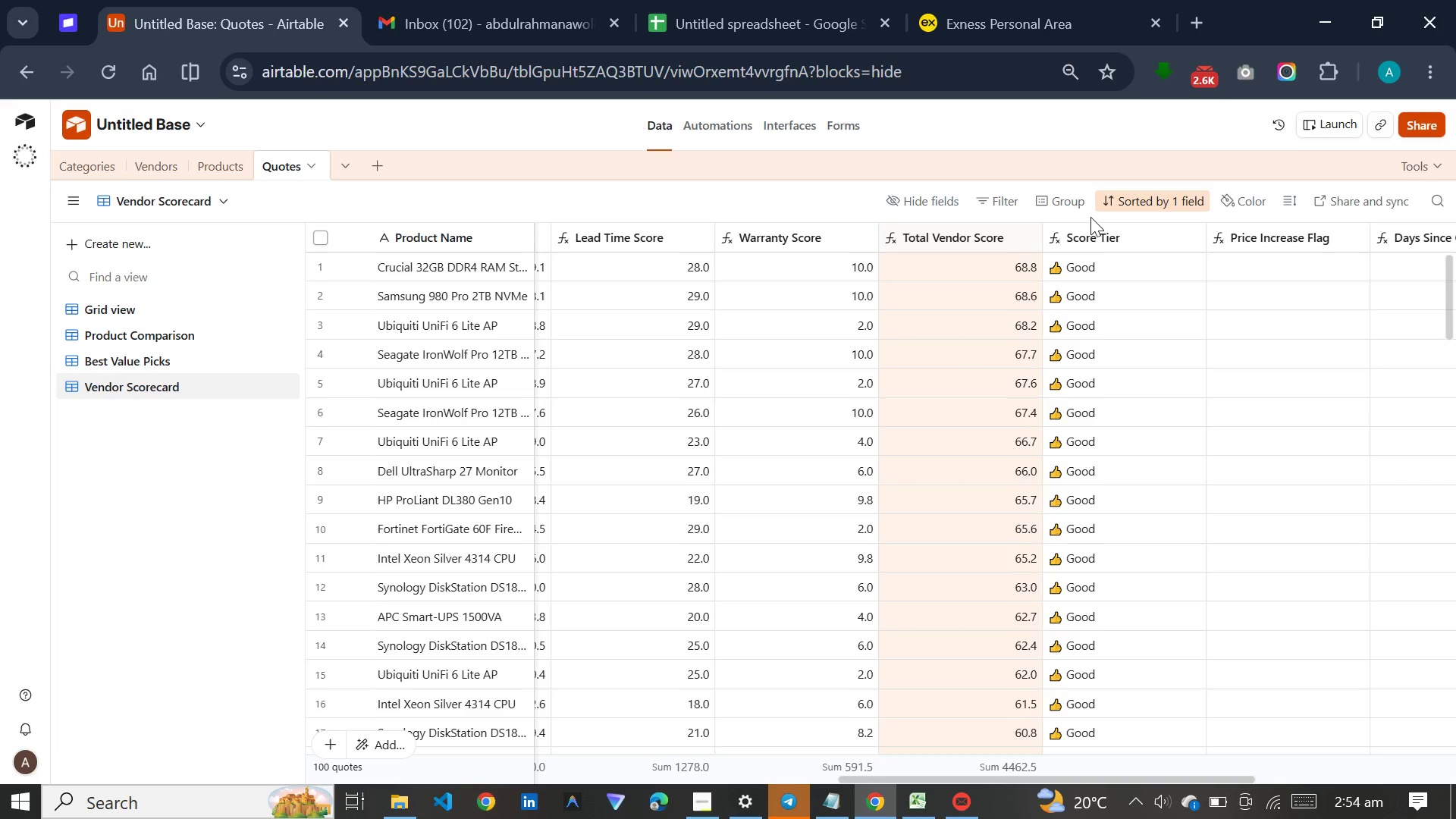 
left_click([1072, 192])
 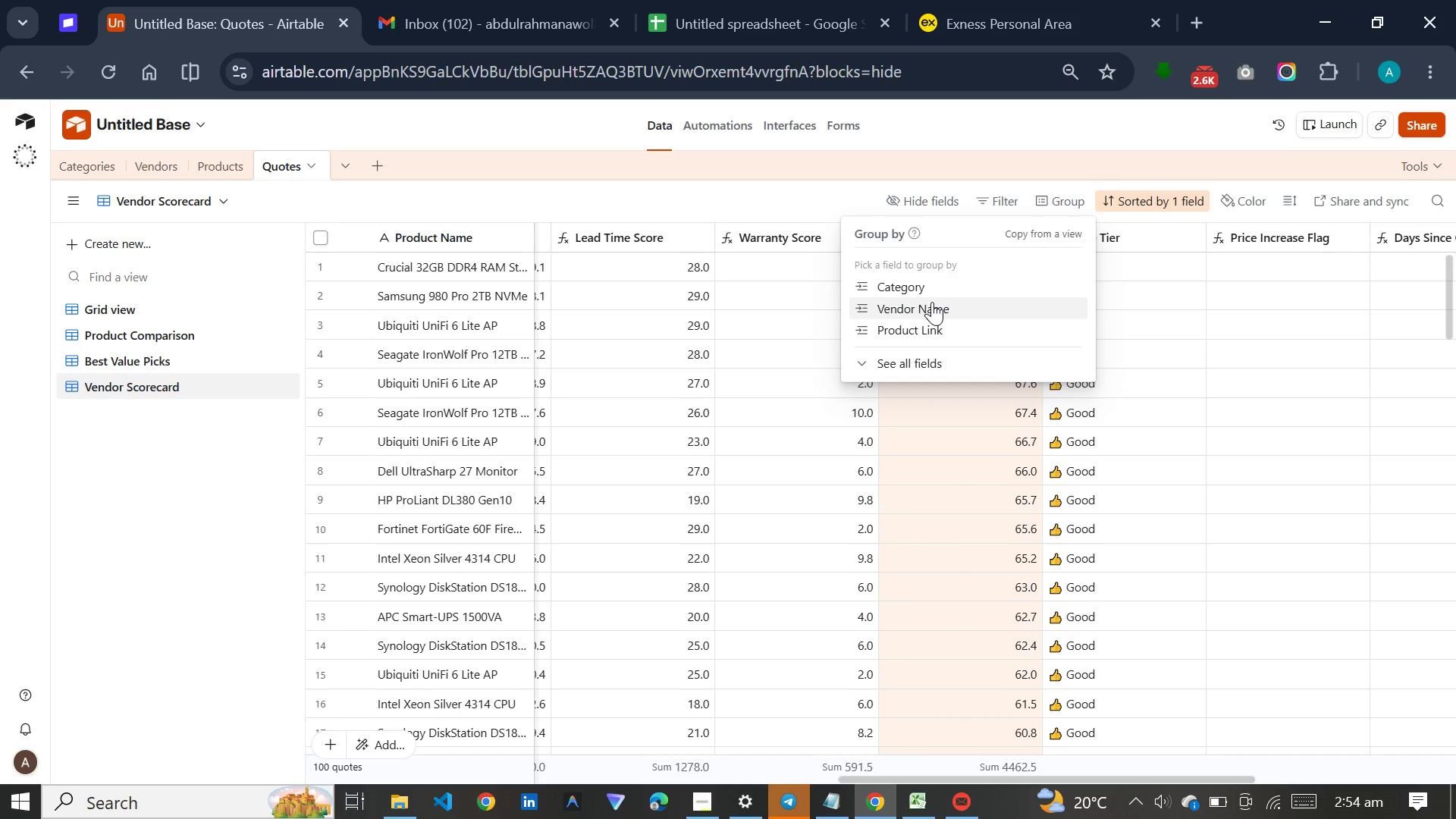 
left_click([932, 302])
 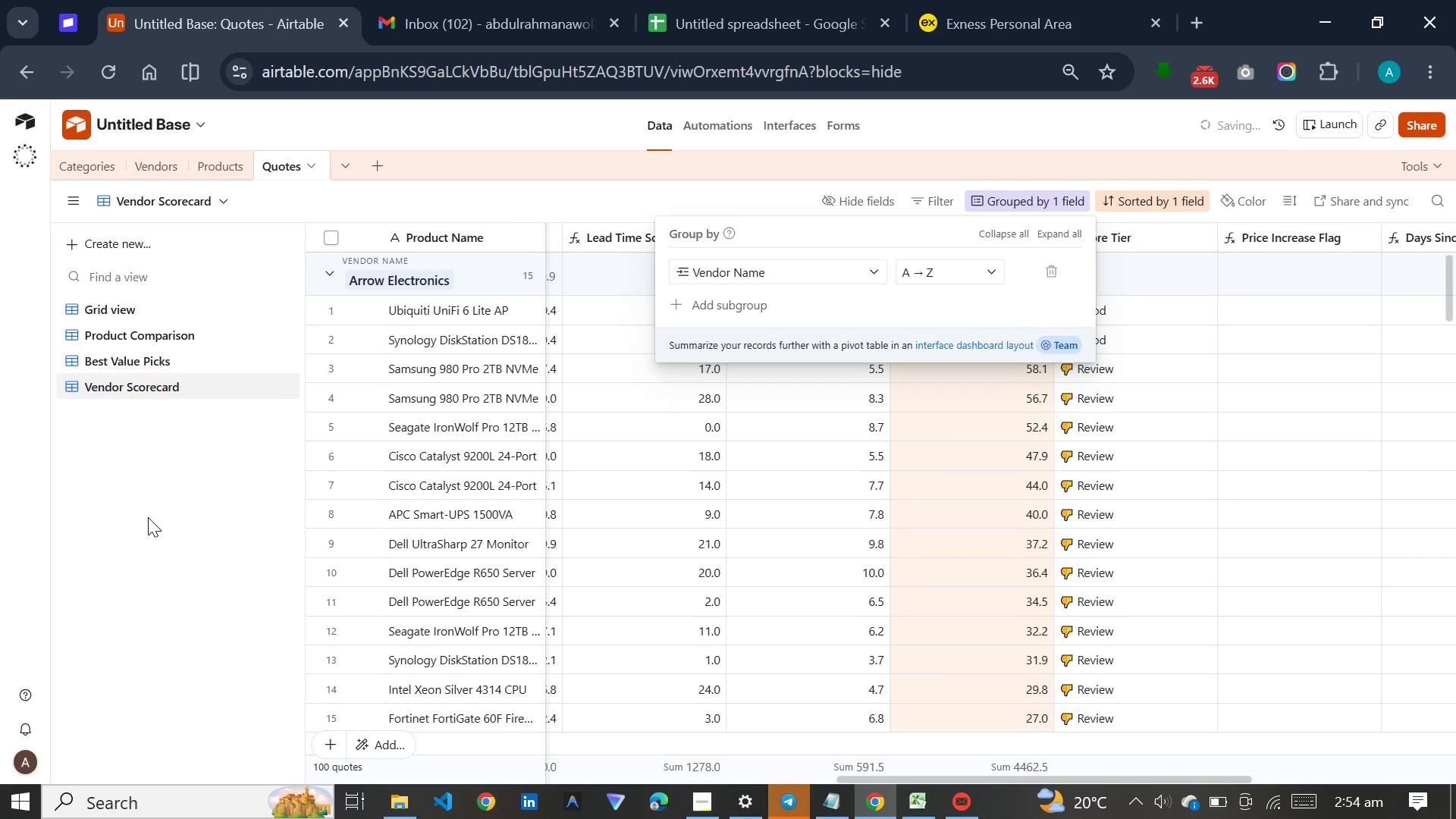 
left_click([162, 300])
 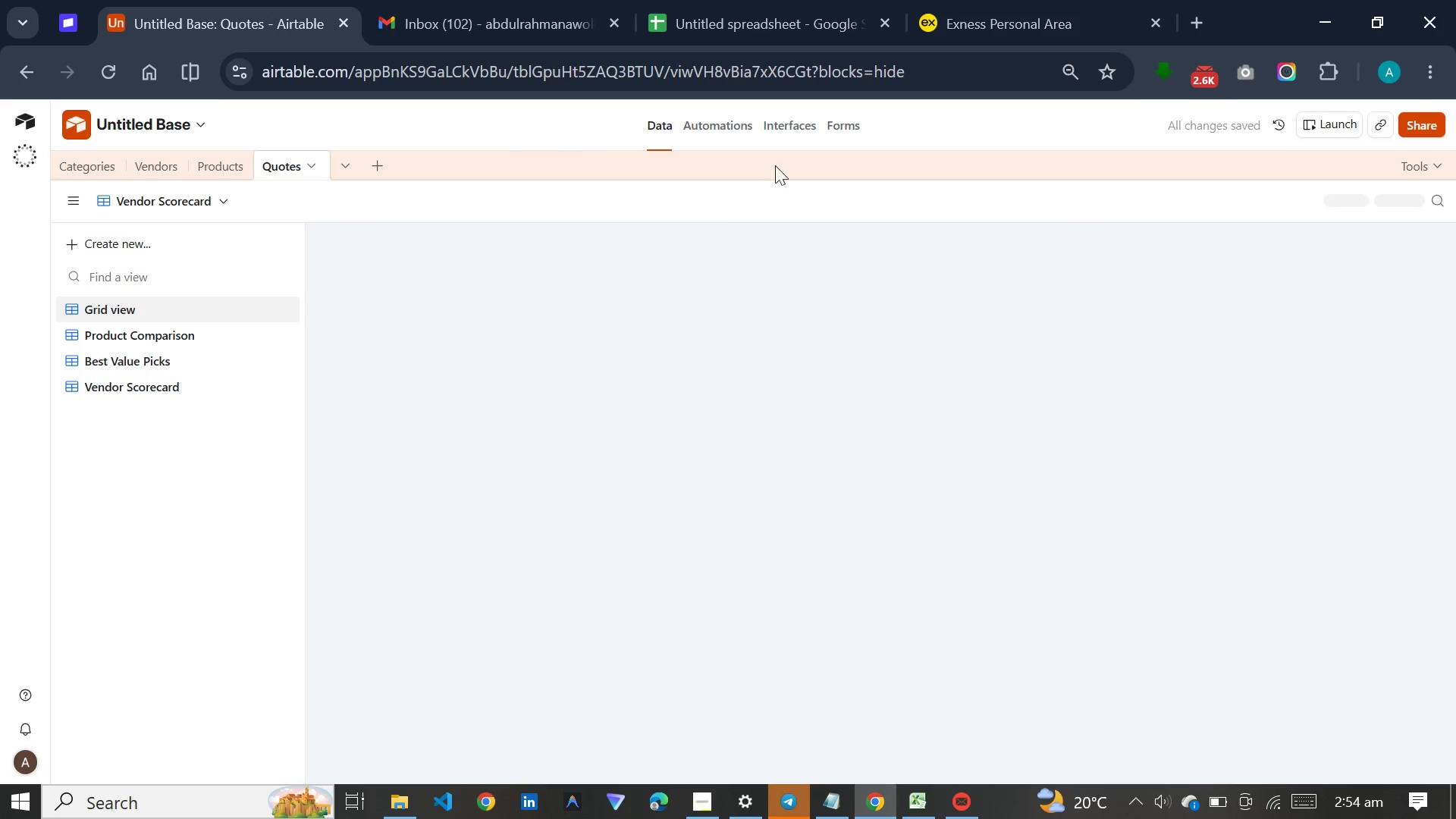 
mouse_move([1132, 234])
 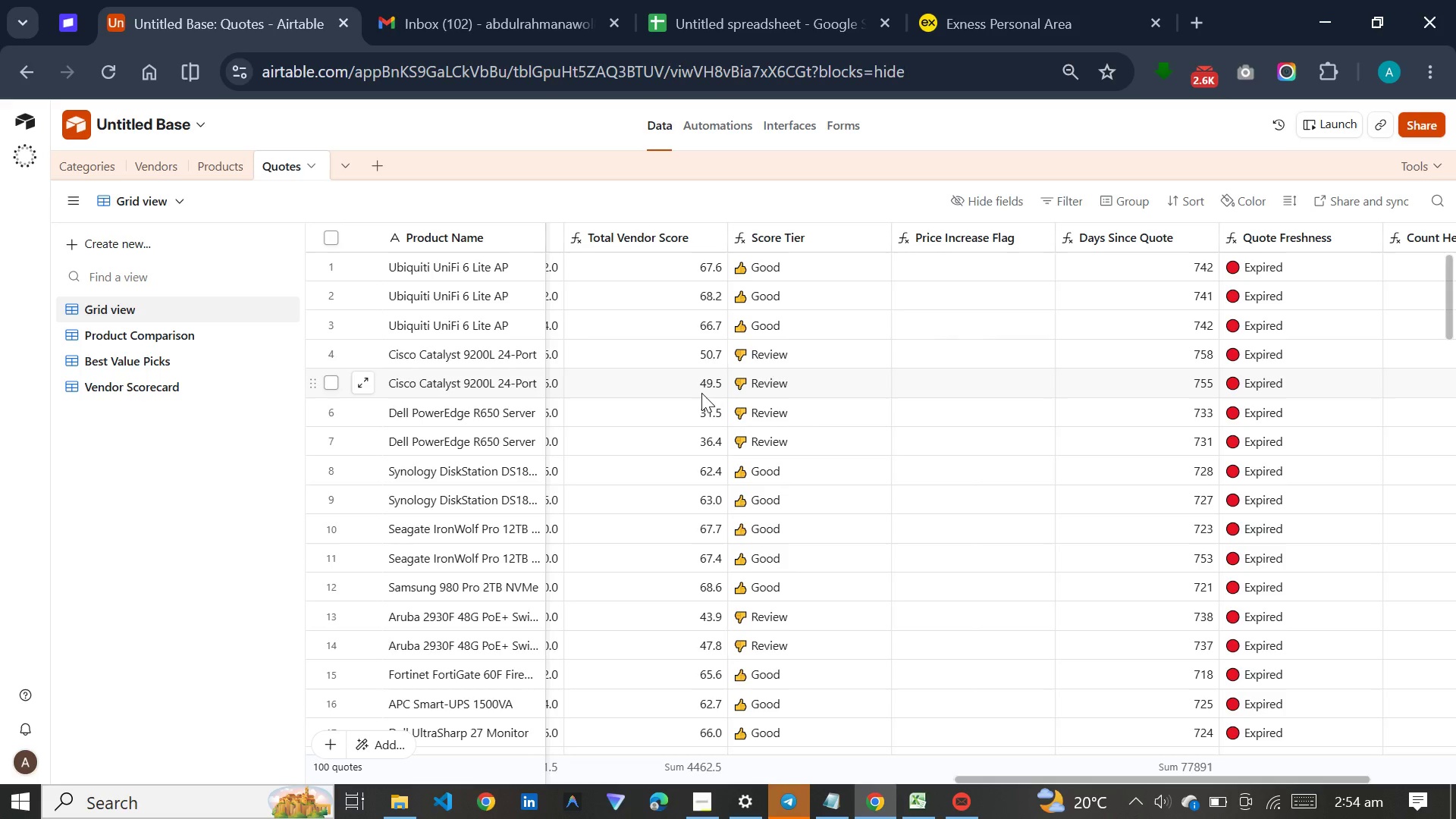 
wait(37.97)
 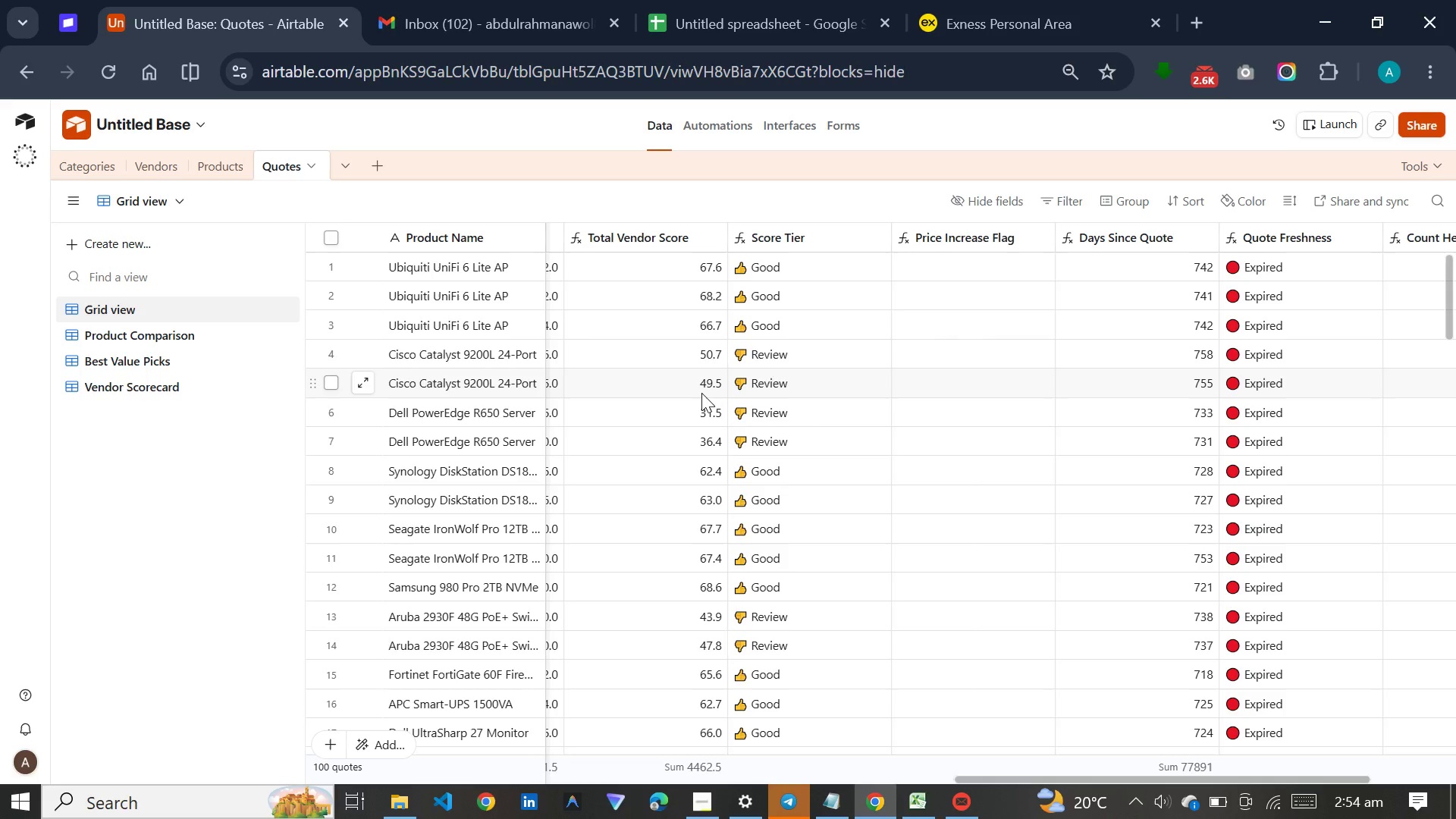 
left_click([634, 303])
 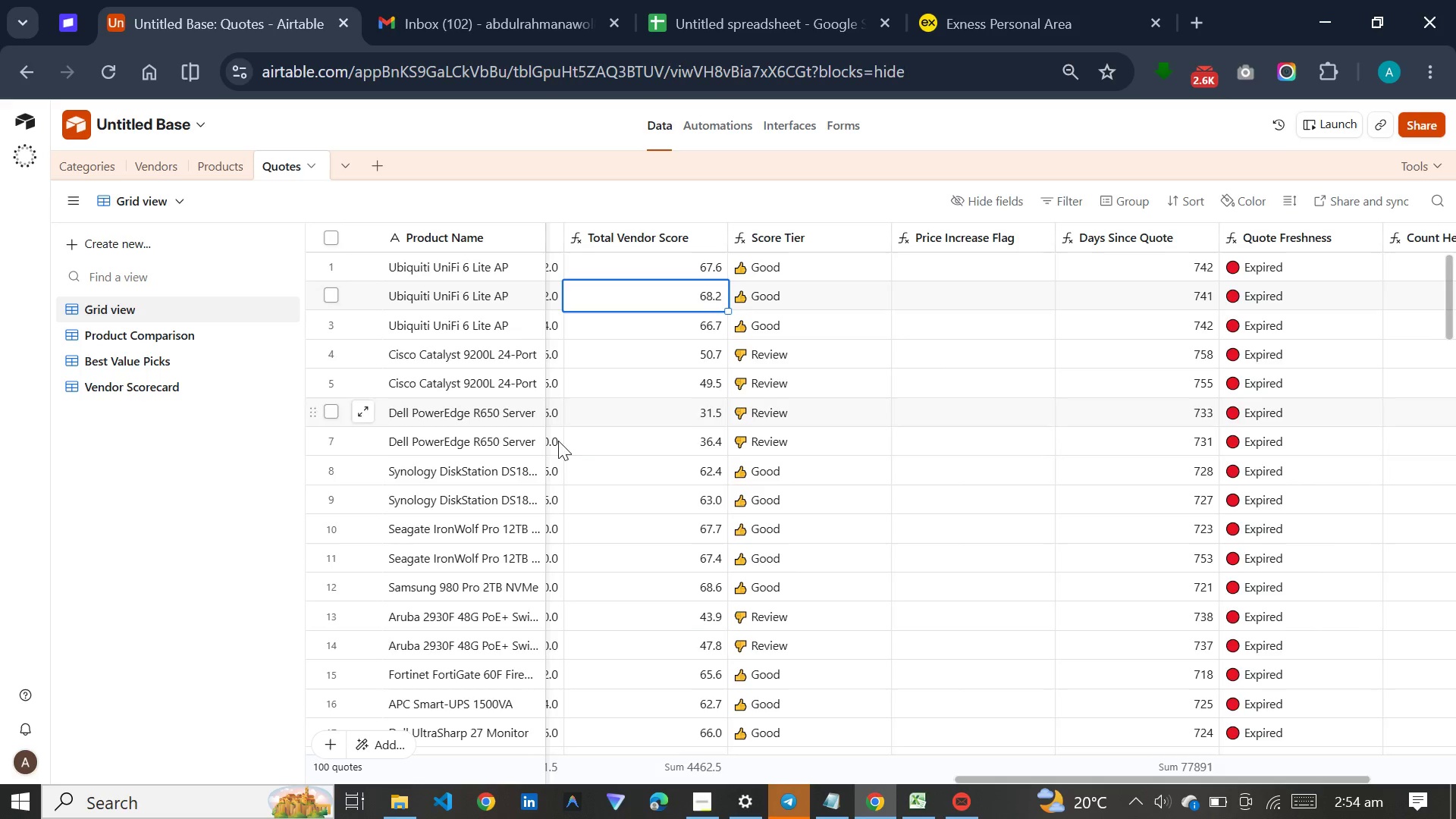 
left_click([556, 444])
 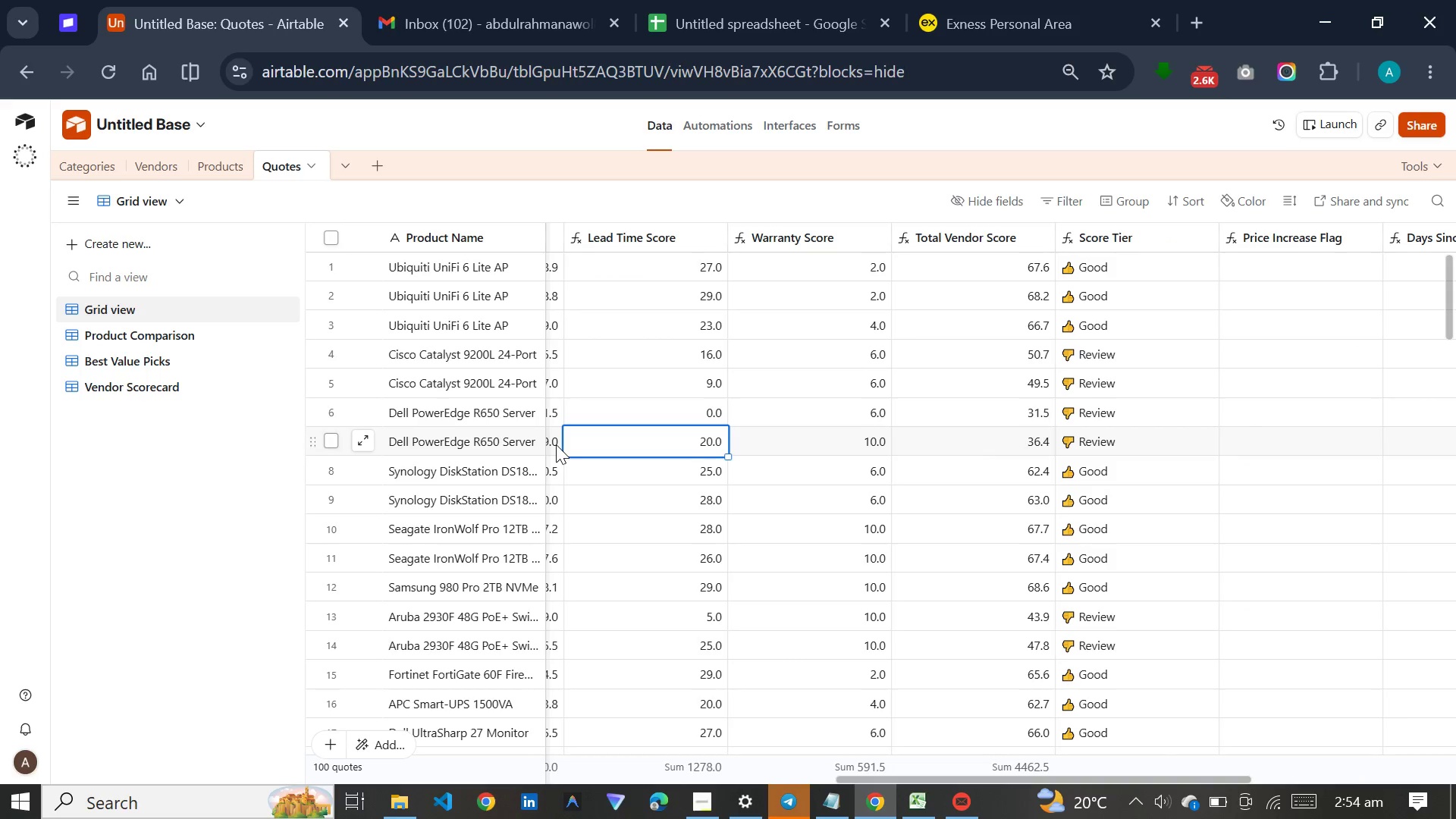 
double_click([556, 444])
 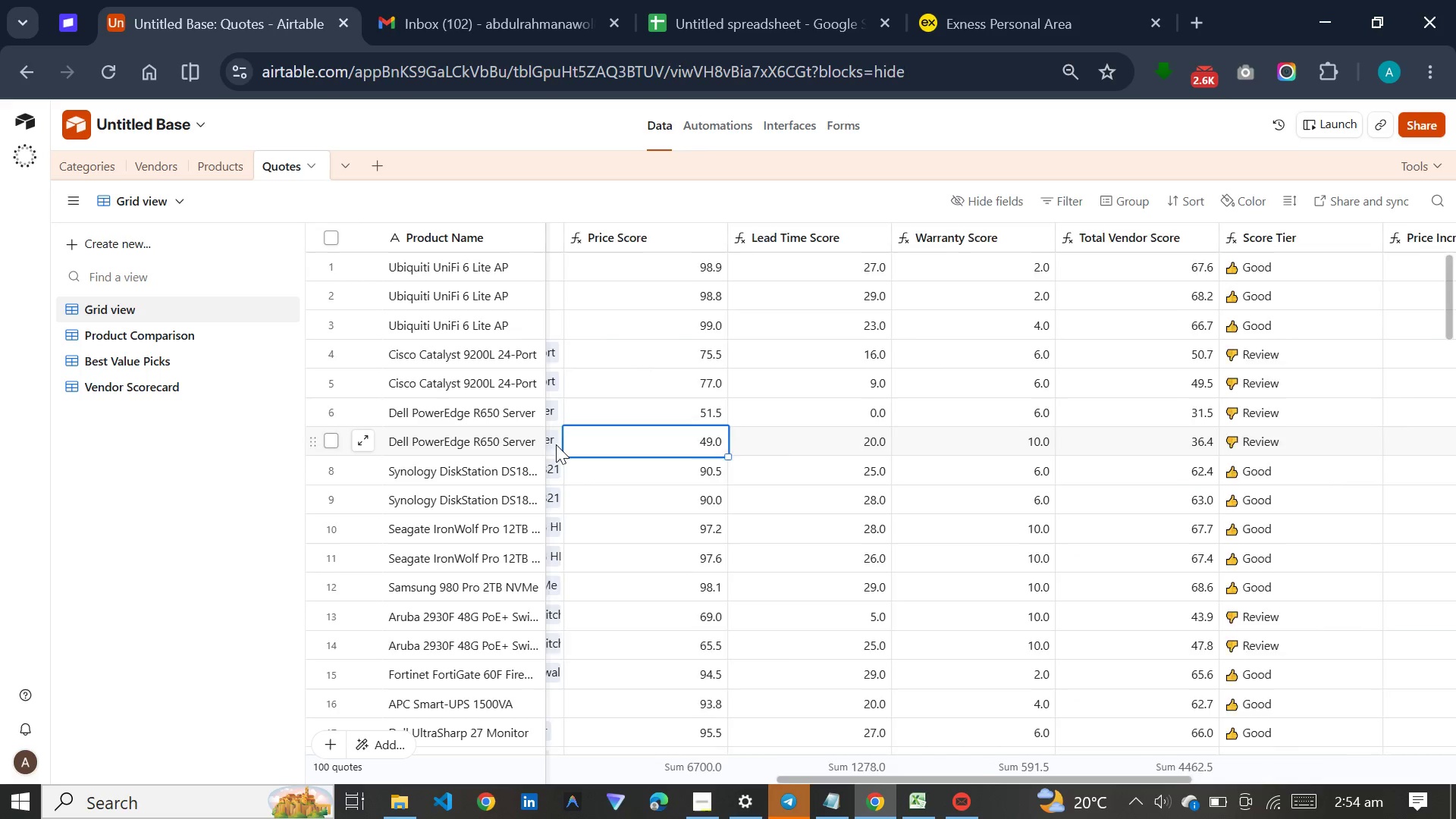 
triple_click([556, 444])
 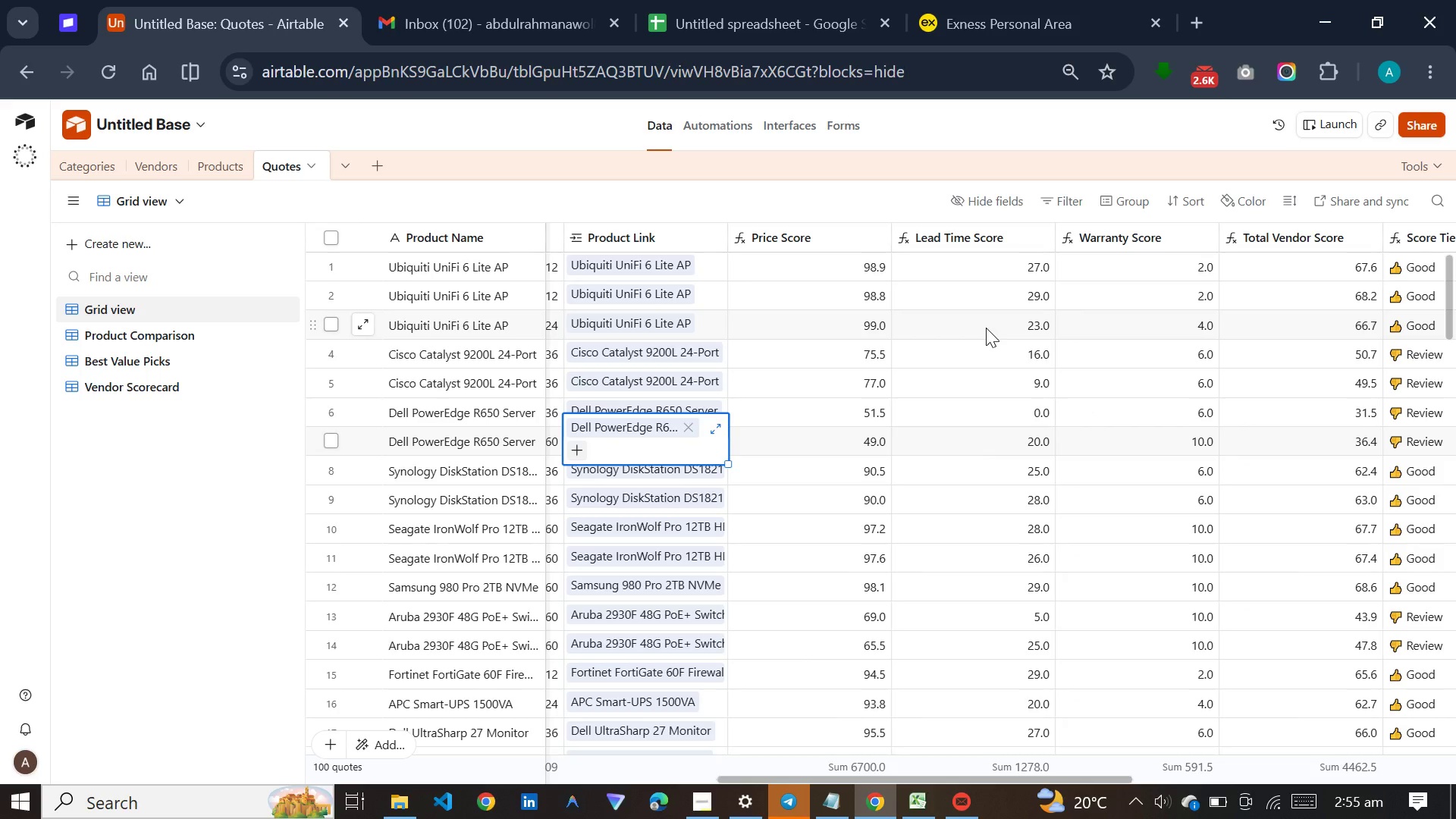 
wait(10.2)
 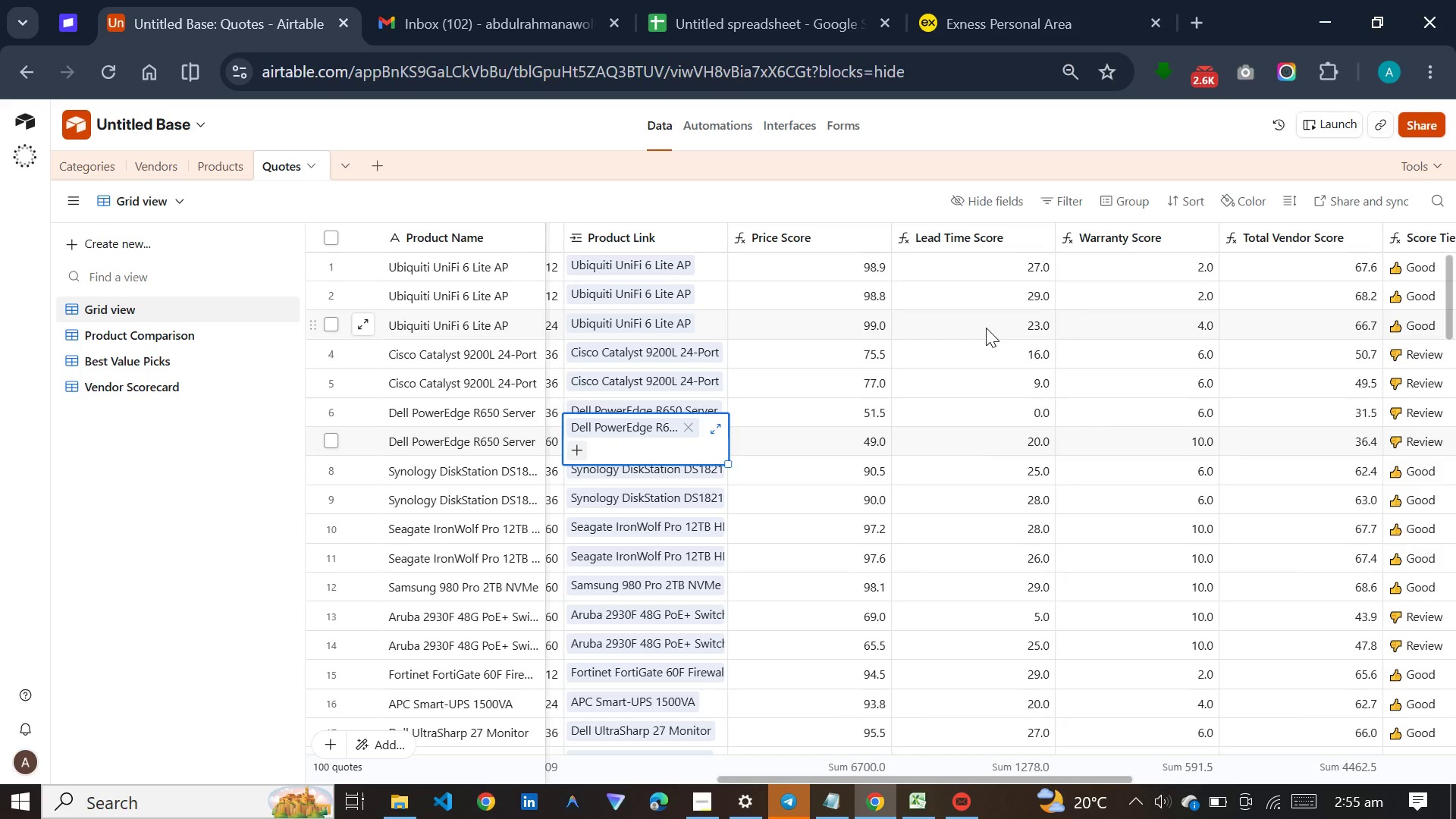 
scroll: coordinate [971, 483], scroll_direction: down, amount: 25.0
 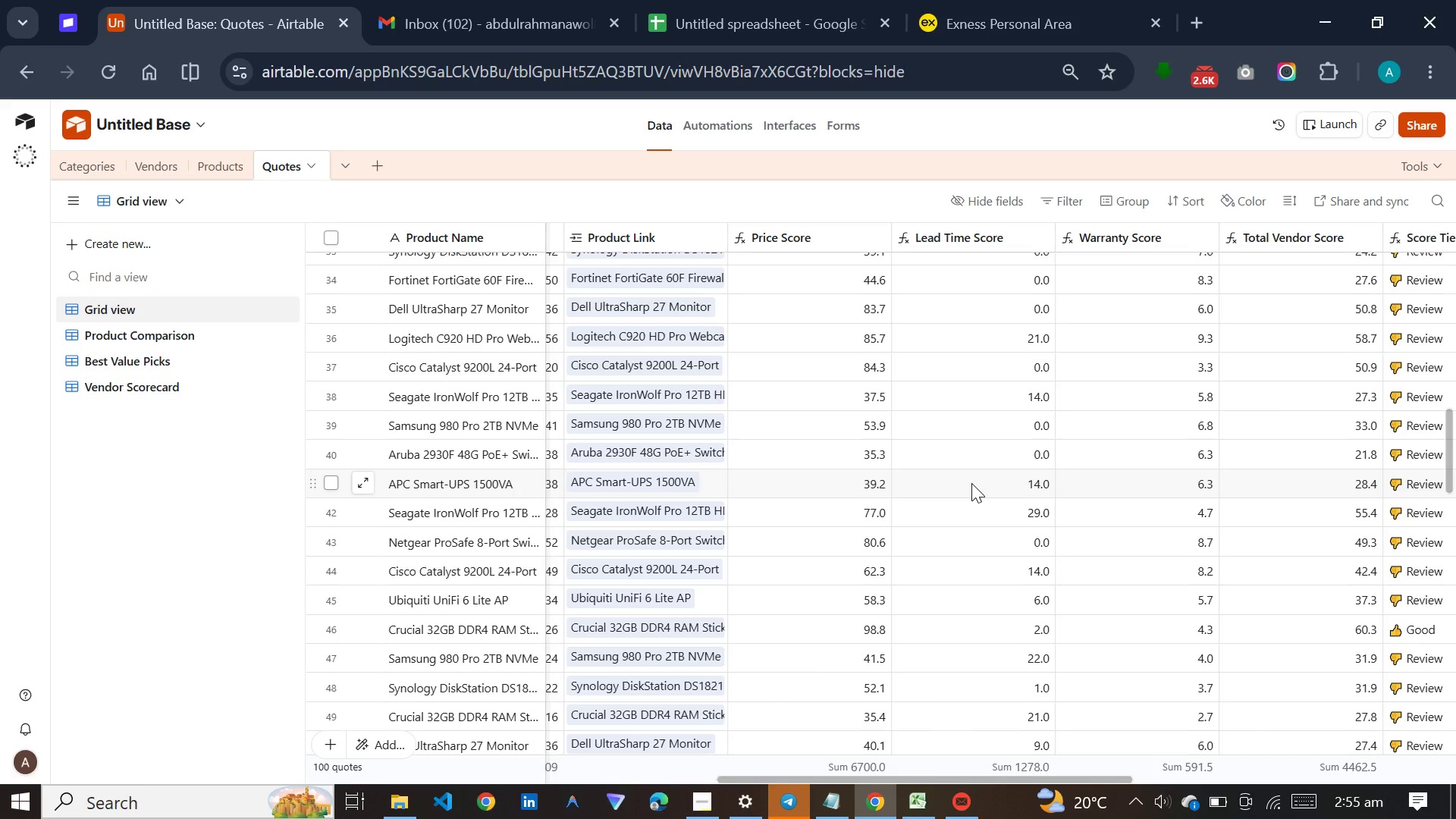 
wait(19.22)
 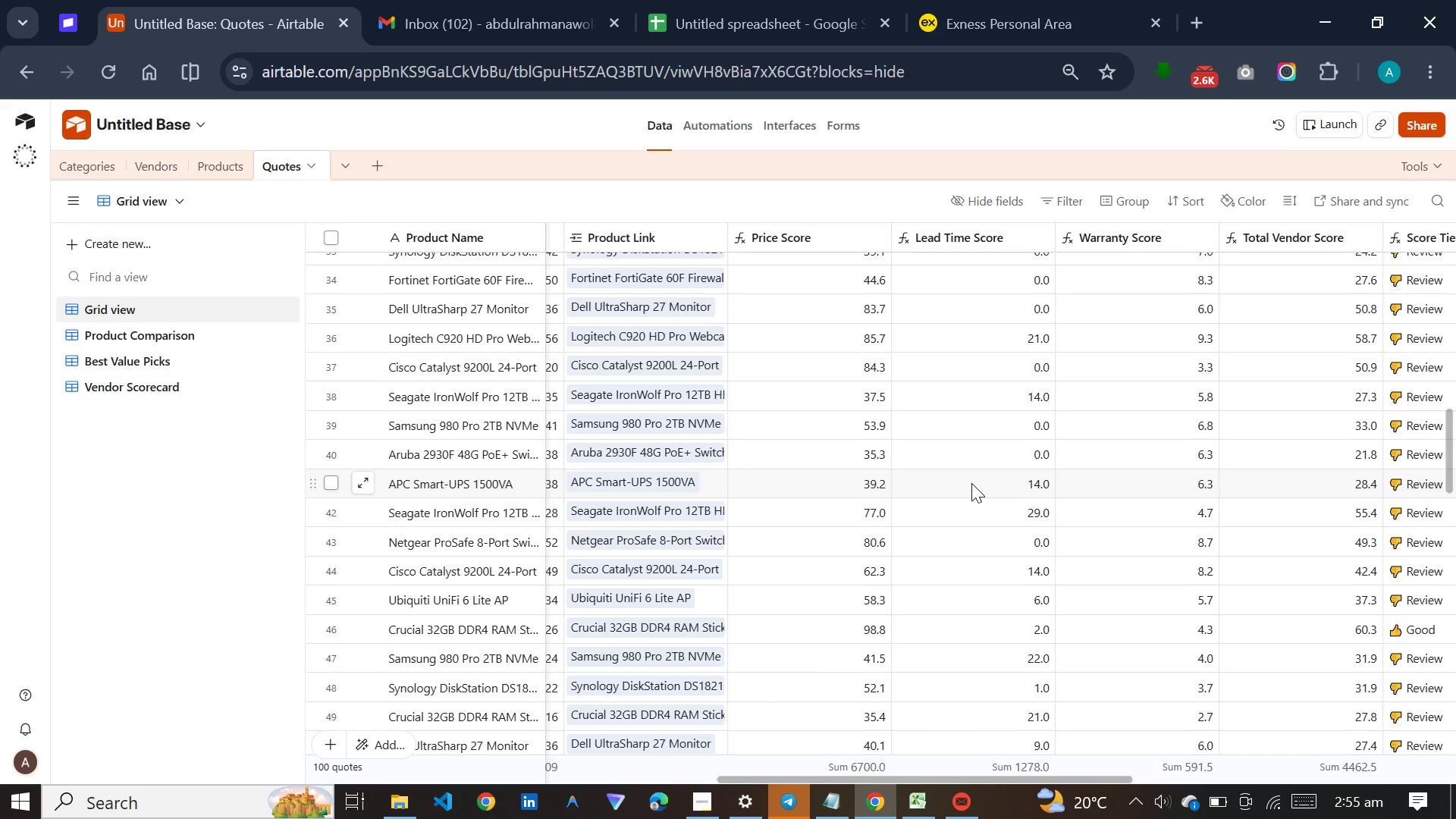 
double_click([795, 238])
 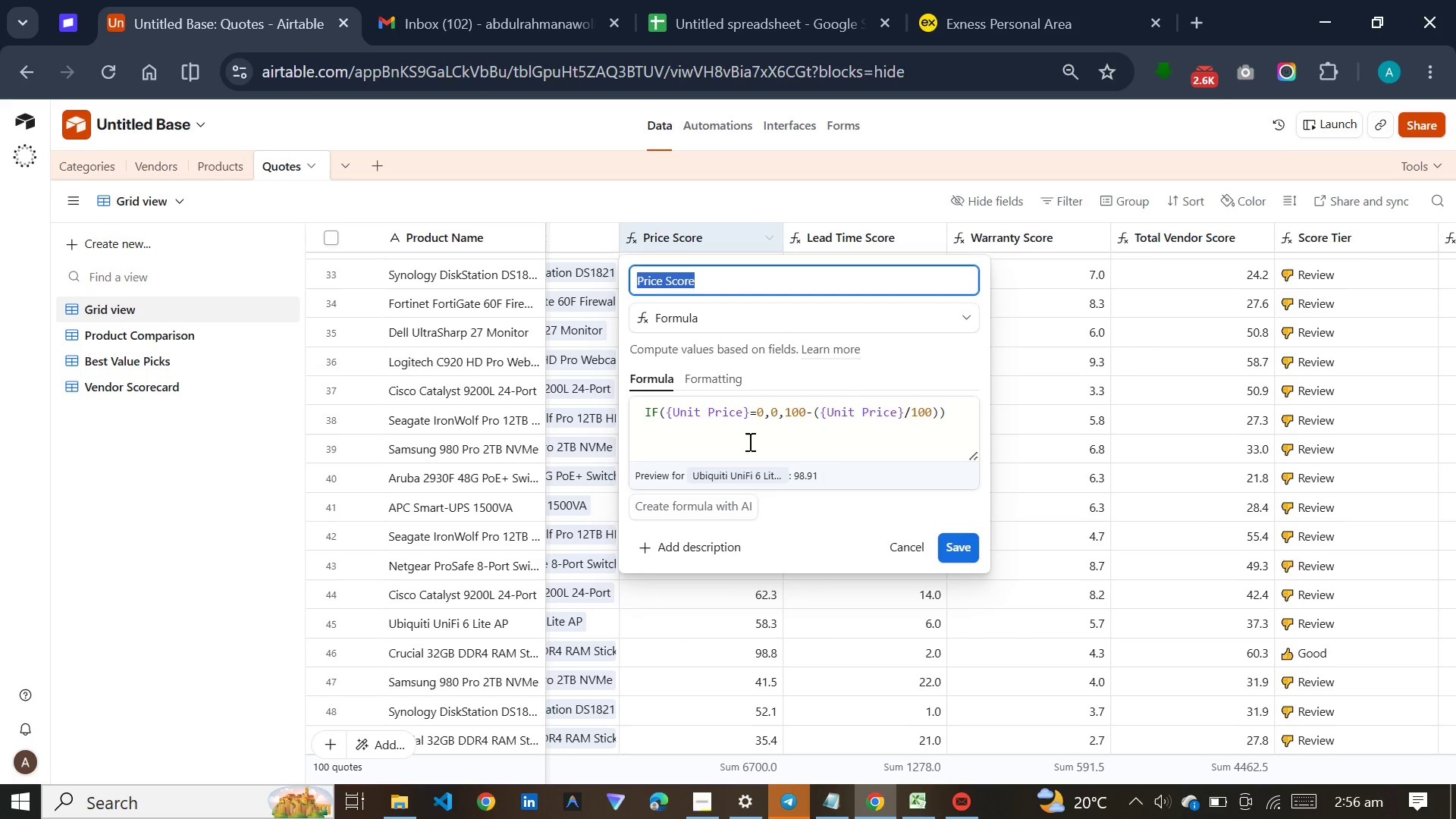 
wait(87.91)
 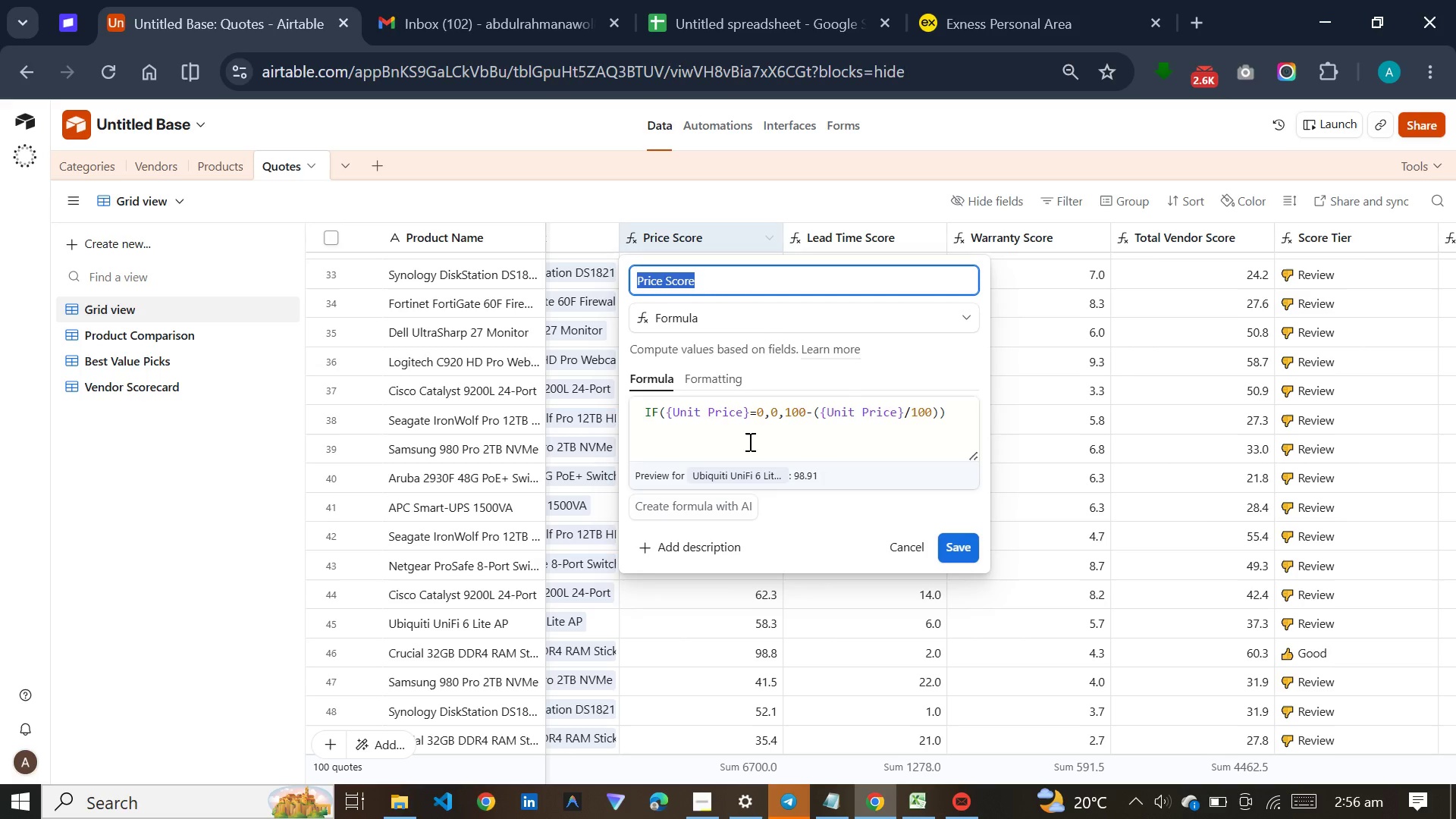 
left_click([777, 811])
 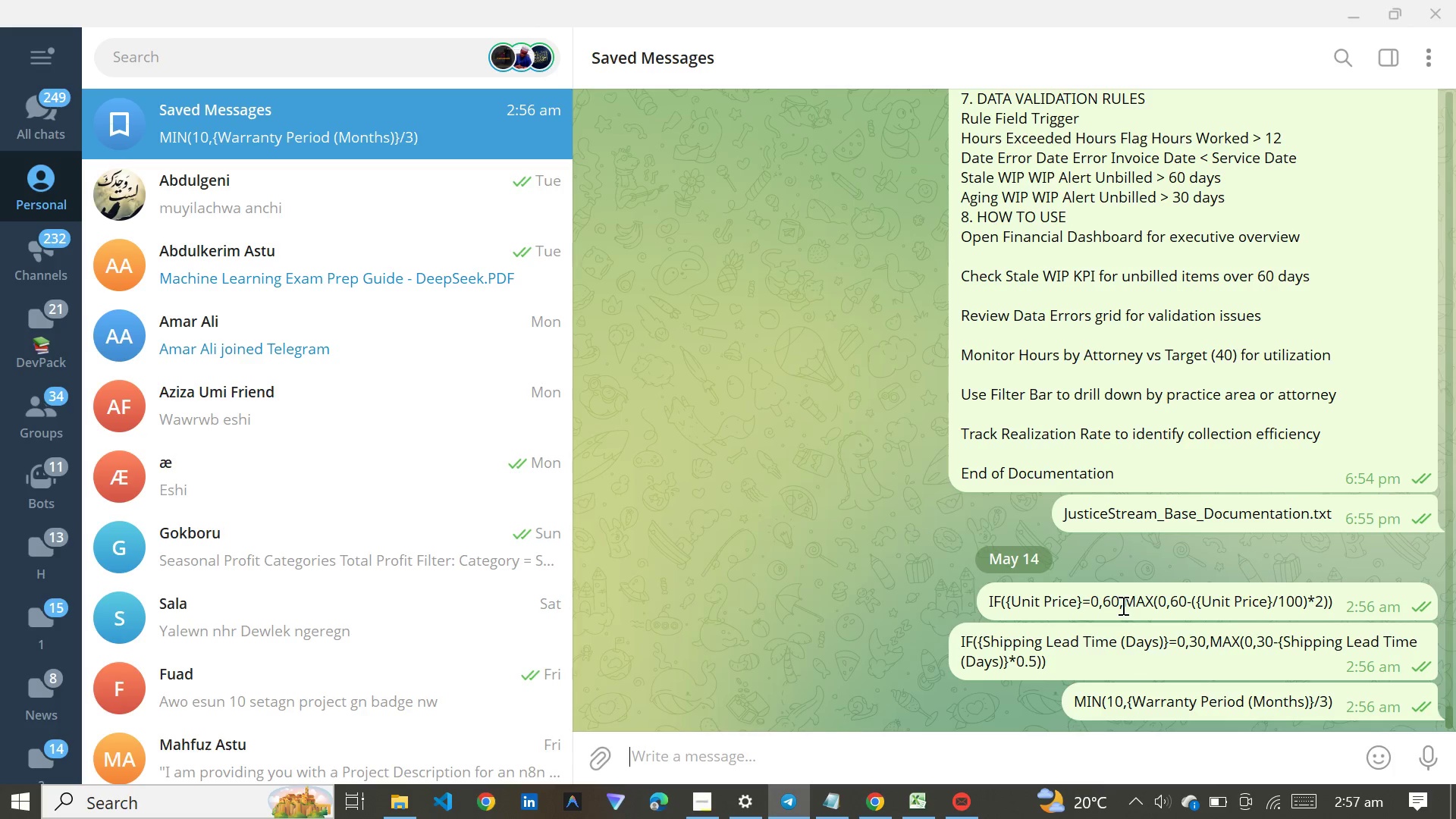 
right_click([1122, 605])
 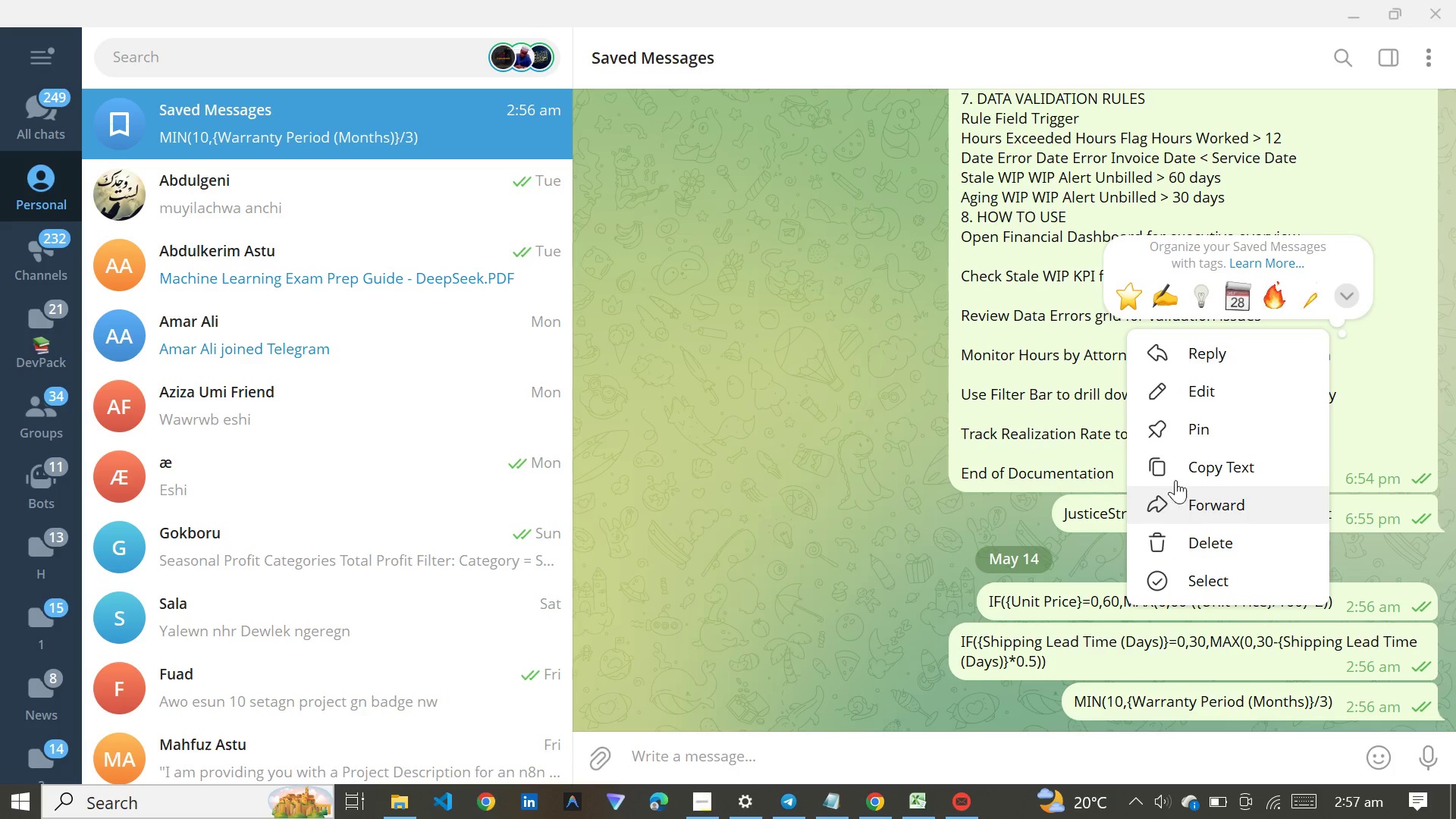 
left_click([1175, 452])
 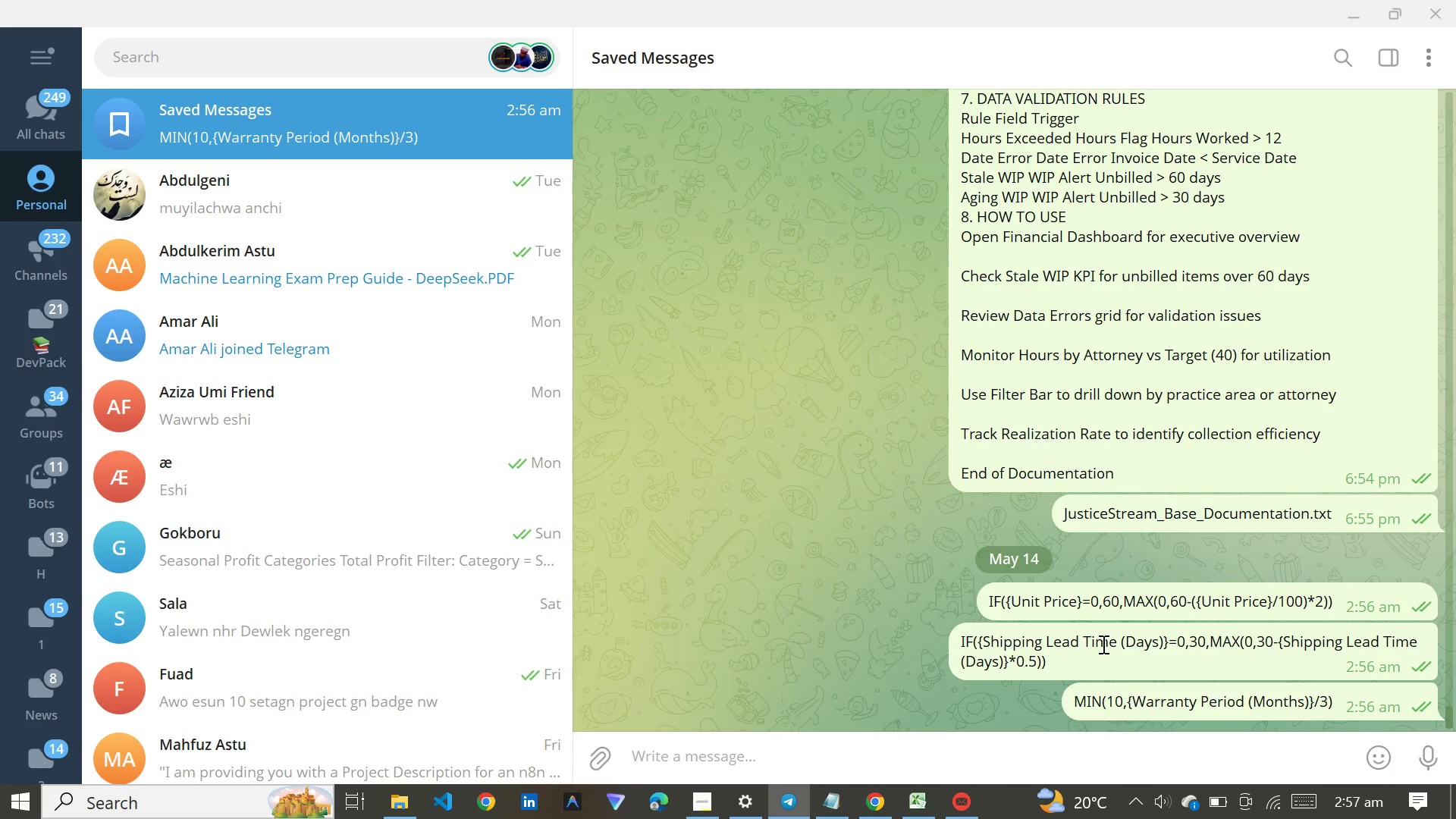 
right_click([1102, 644])
 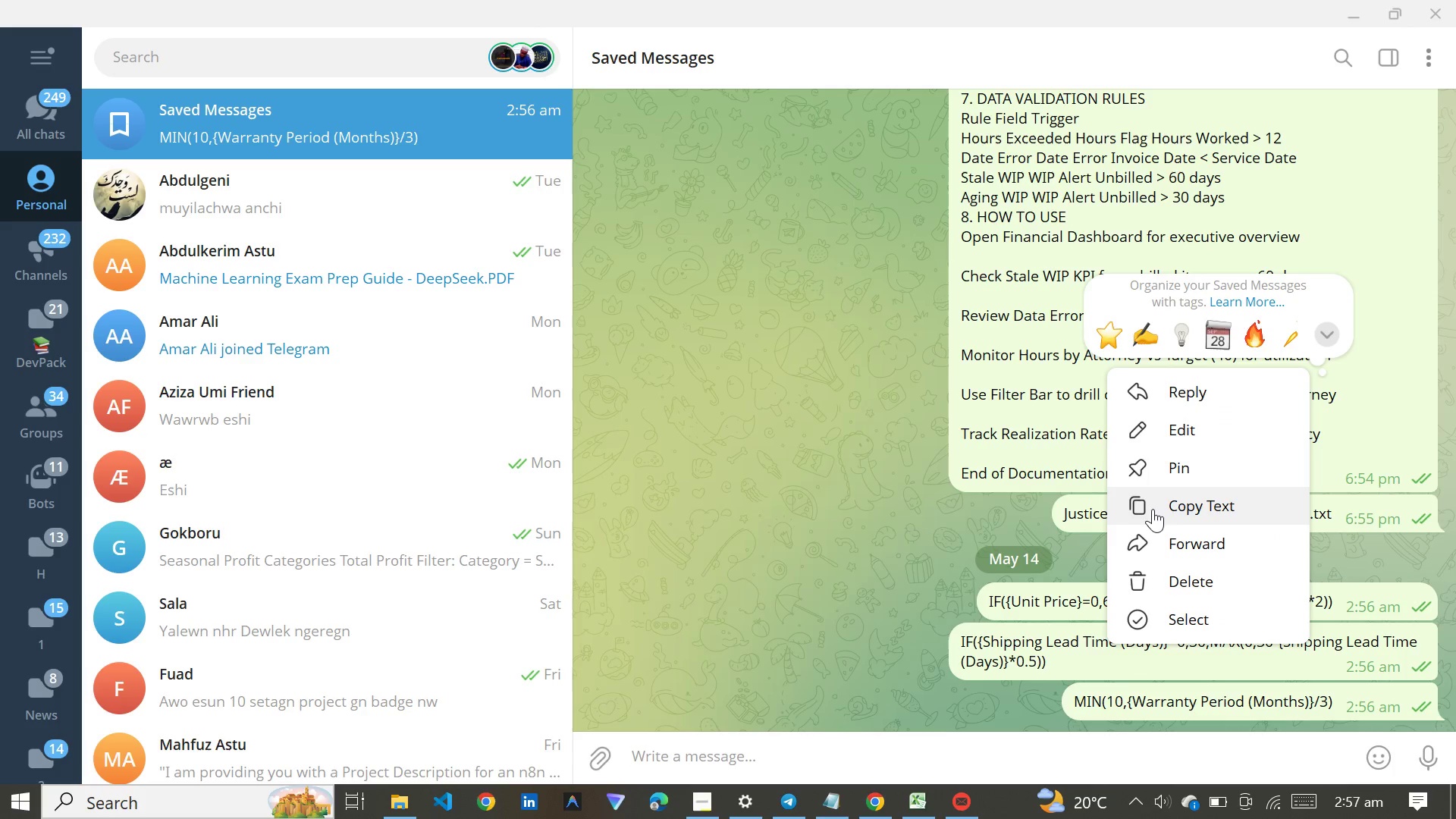 
left_click([1156, 507])
 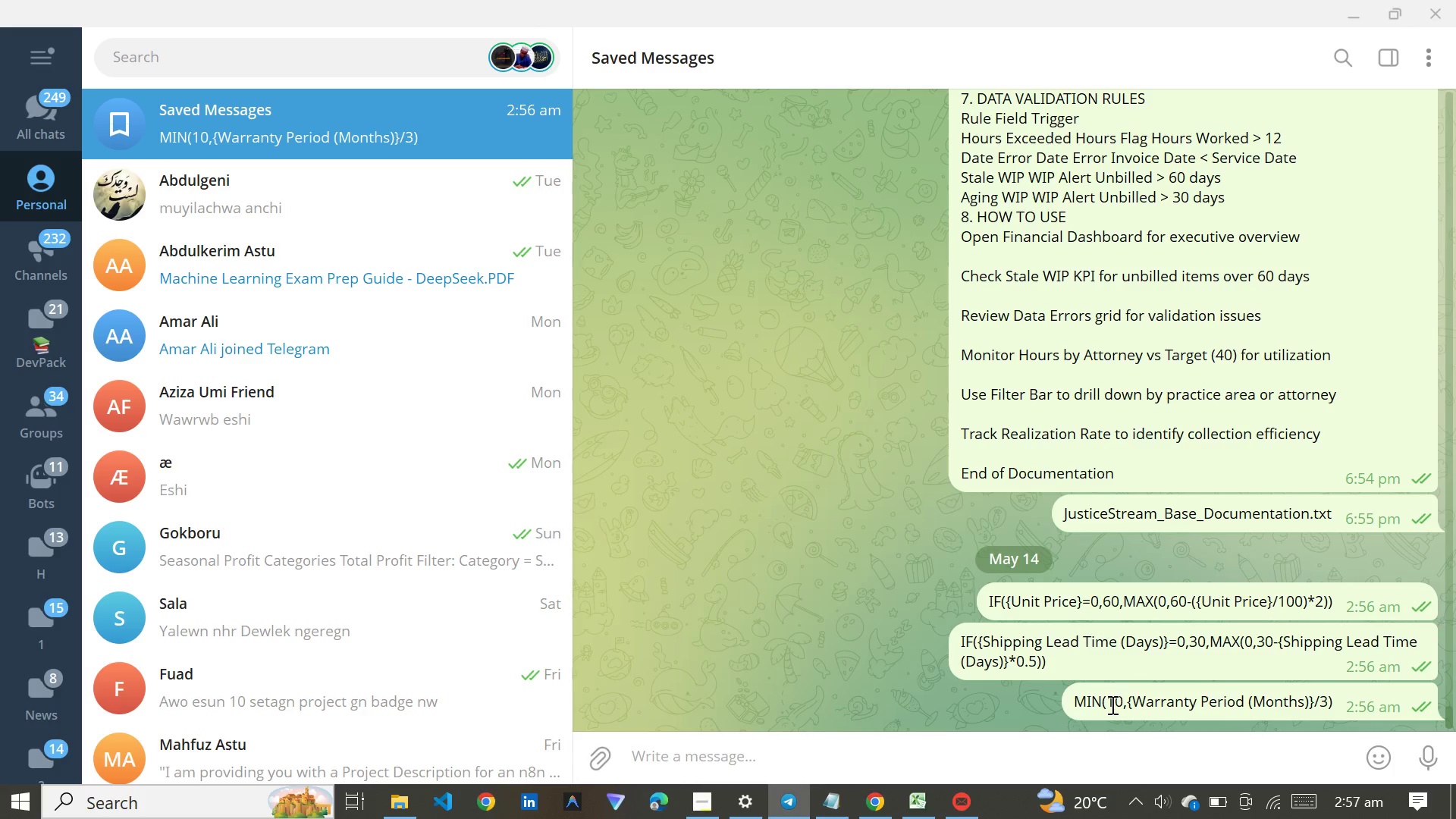 
right_click([1111, 704])
 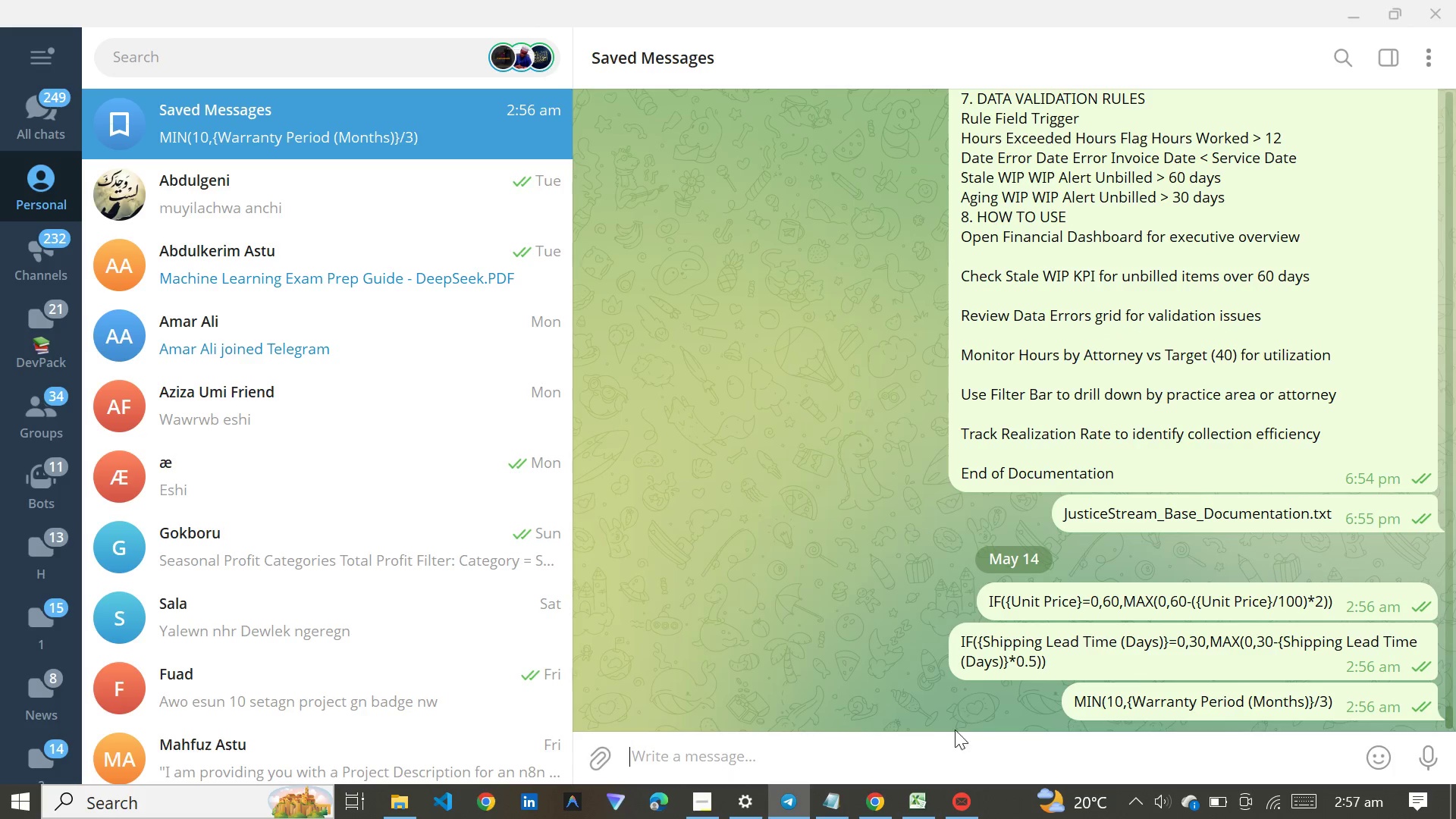 
left_click([884, 817])
 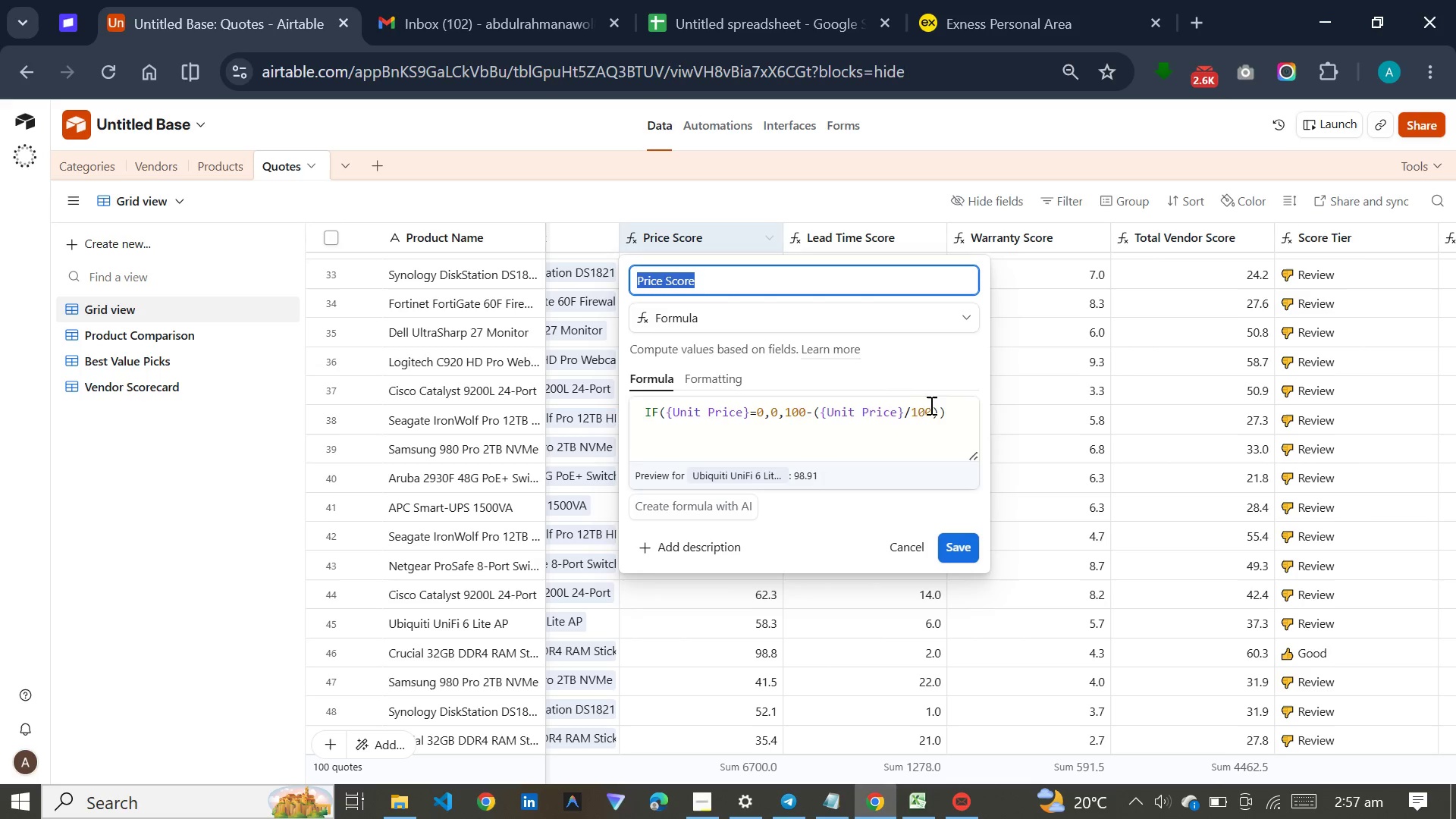 
left_click_drag(start_coordinate=[949, 412], to_coordinate=[642, 409])
 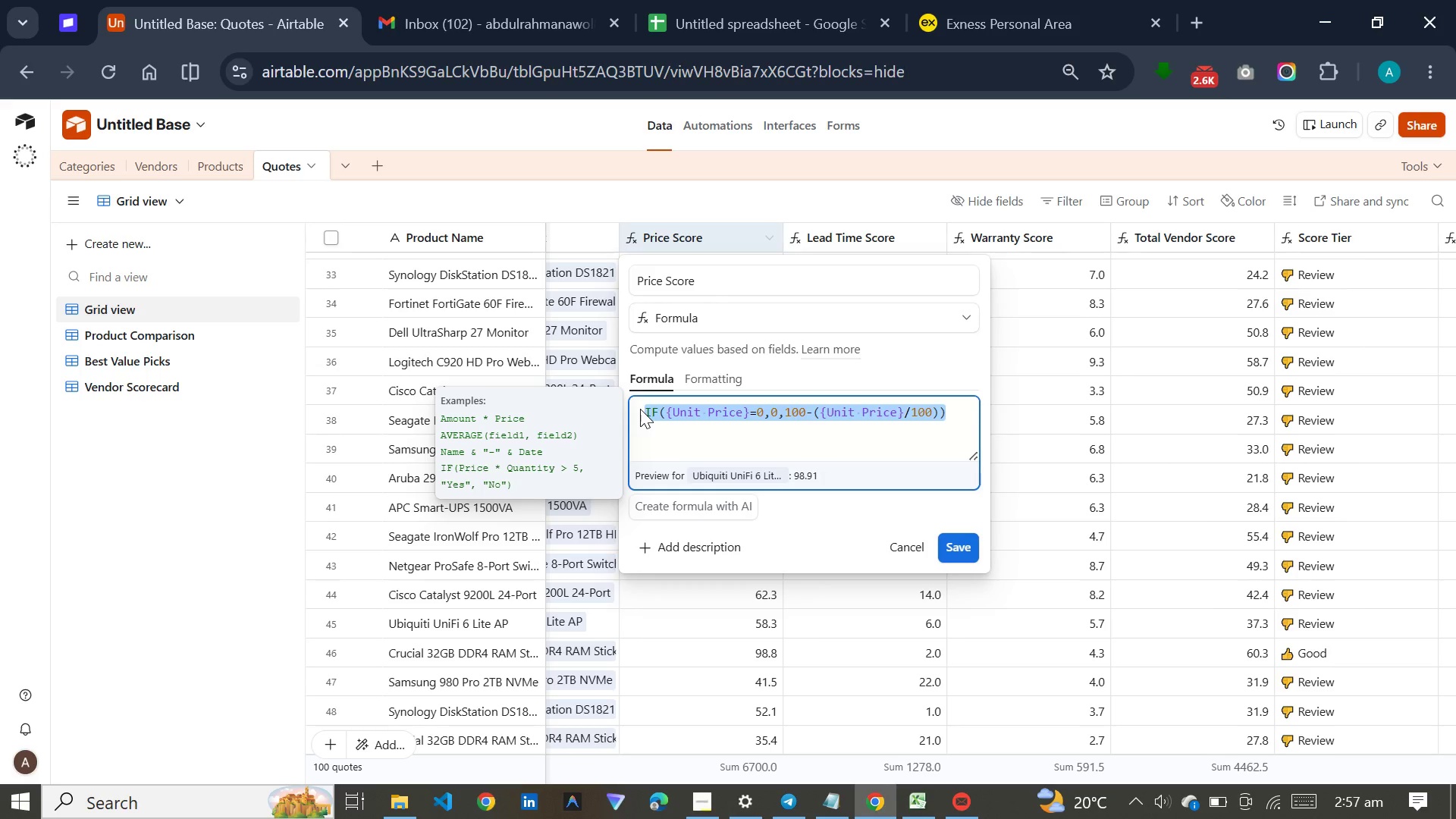 
key(Meta+V)
 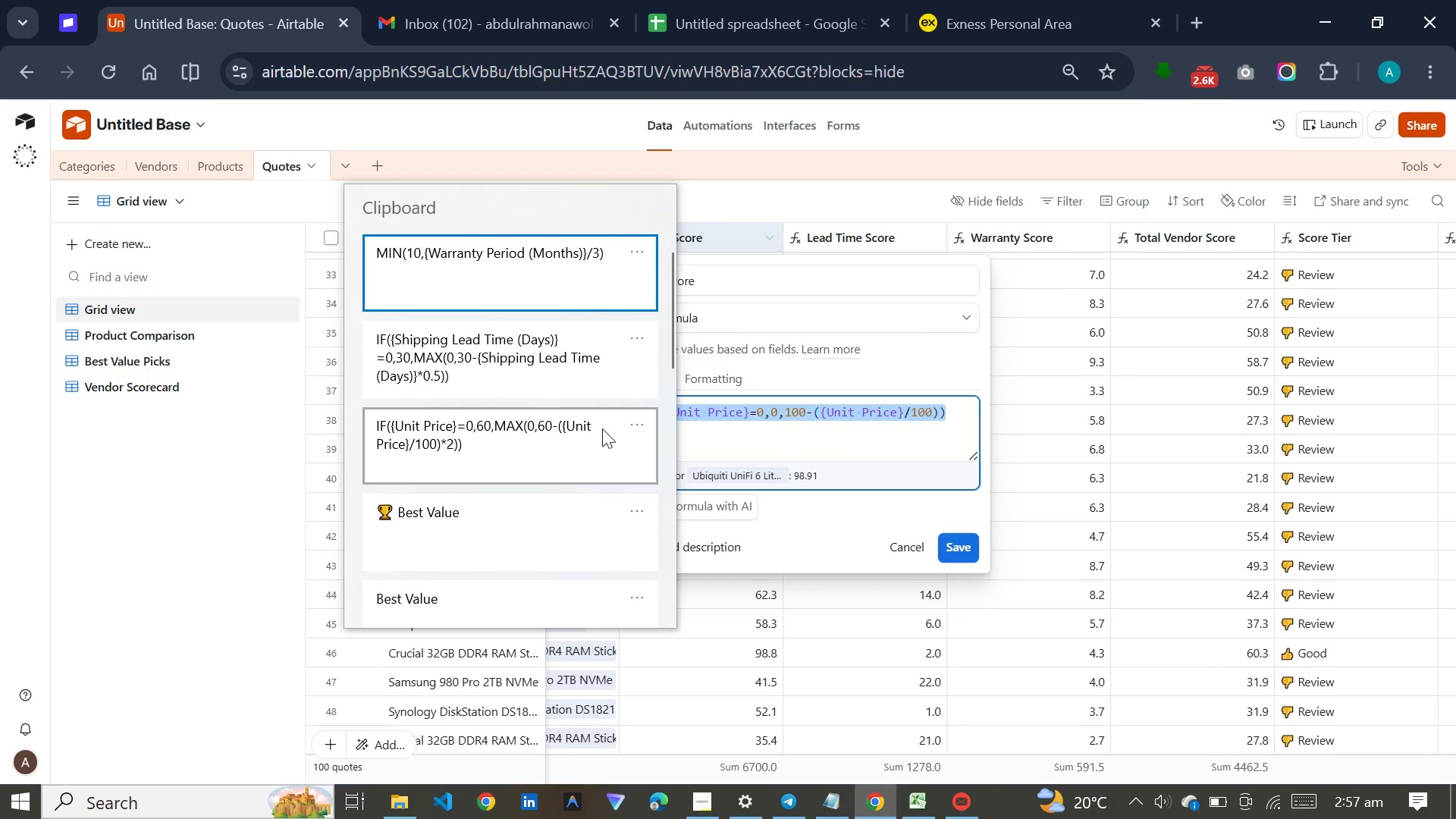 
left_click([549, 441])
 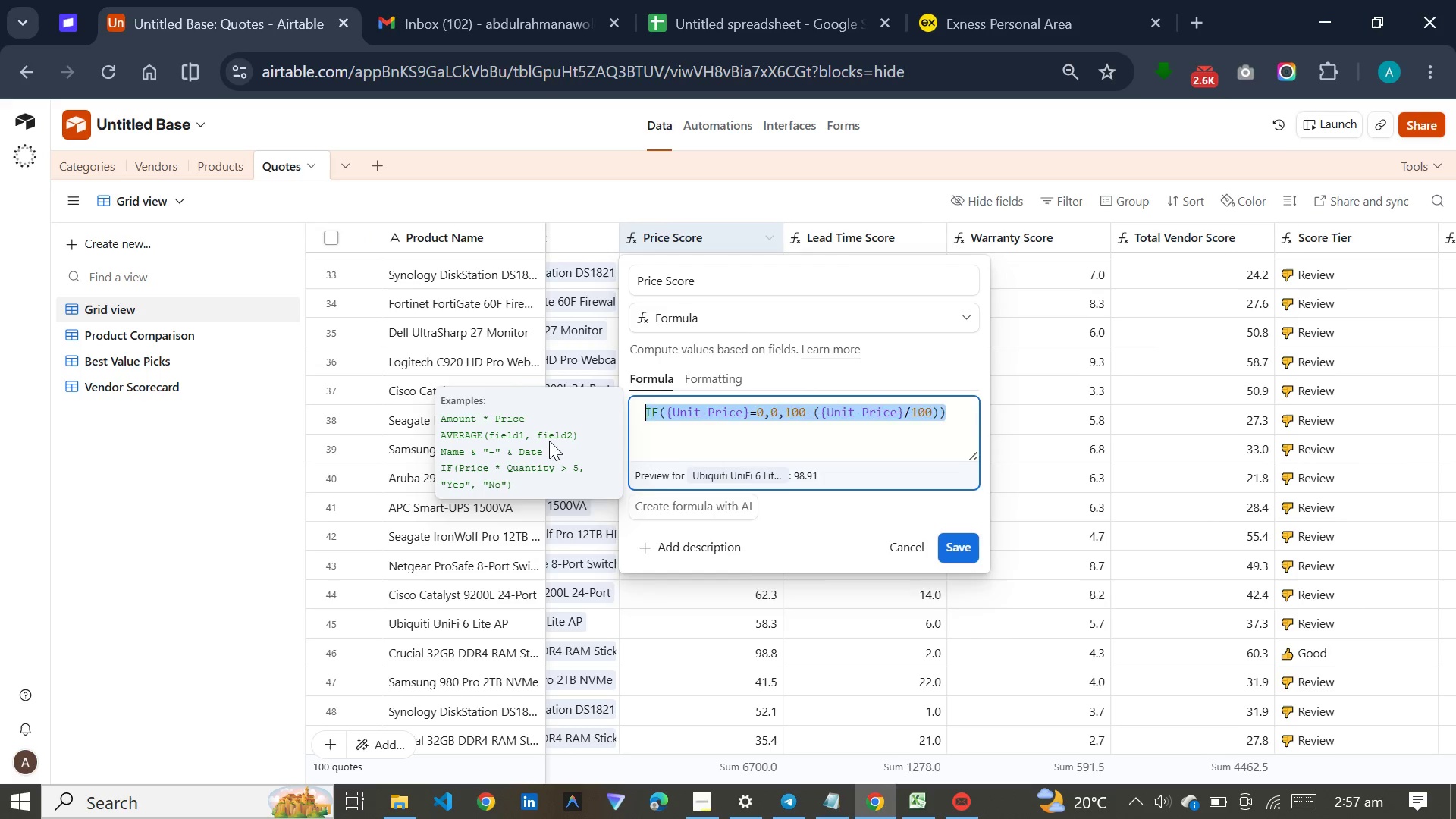 
key(Control+ControlLeft)
 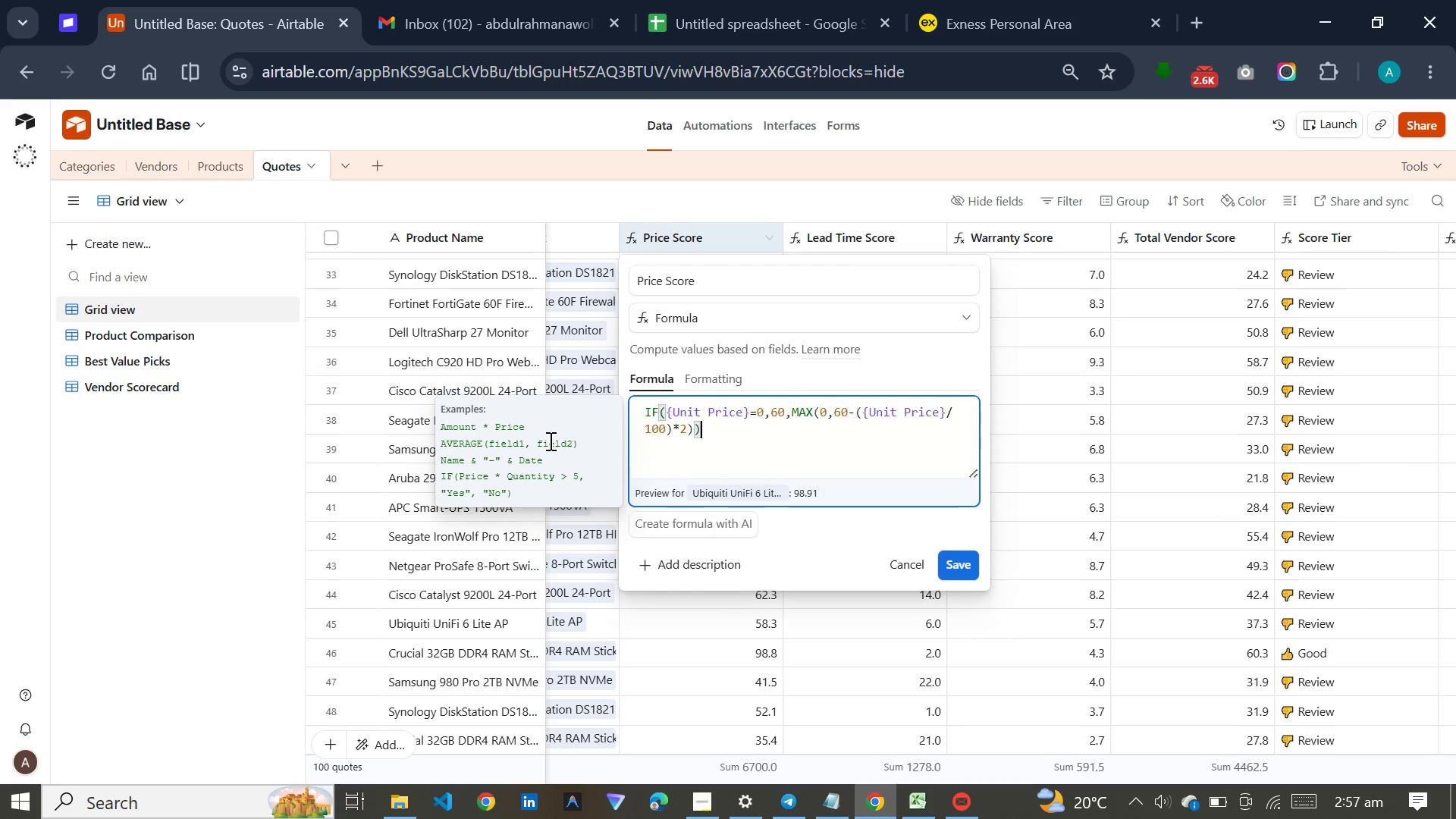 
key(Control+V)
 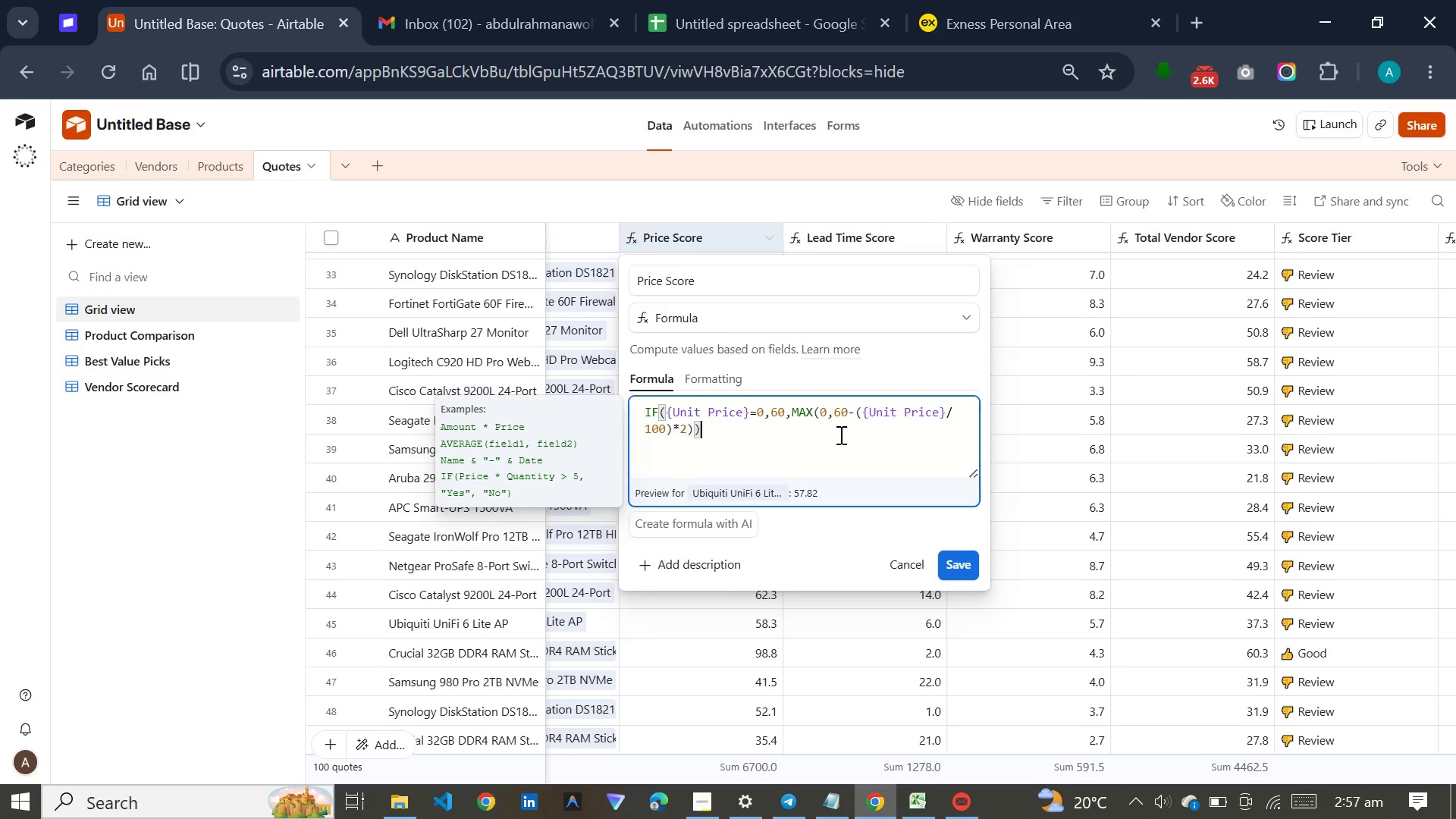 
wait(7.08)
 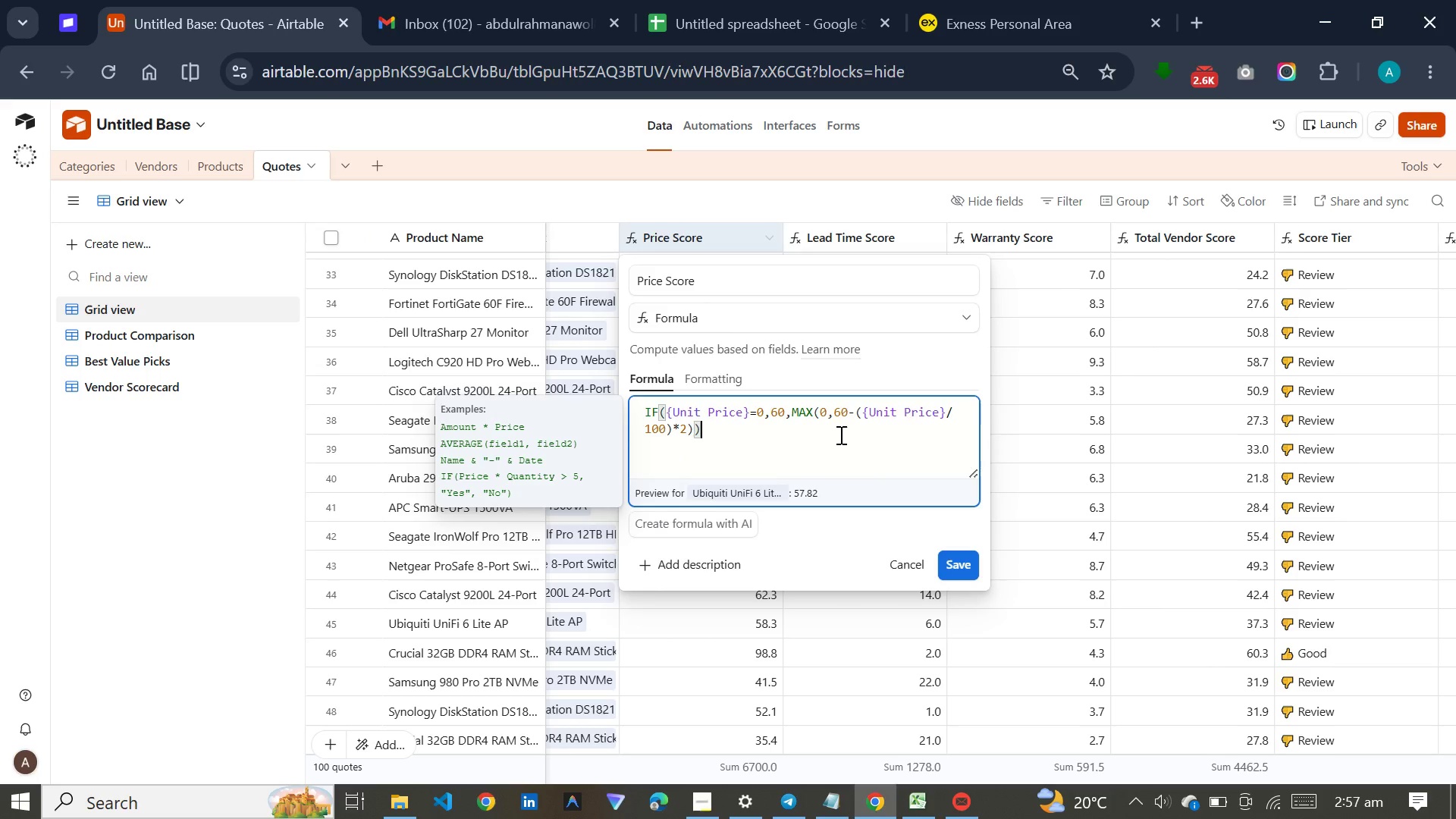 
left_click([722, 372])
 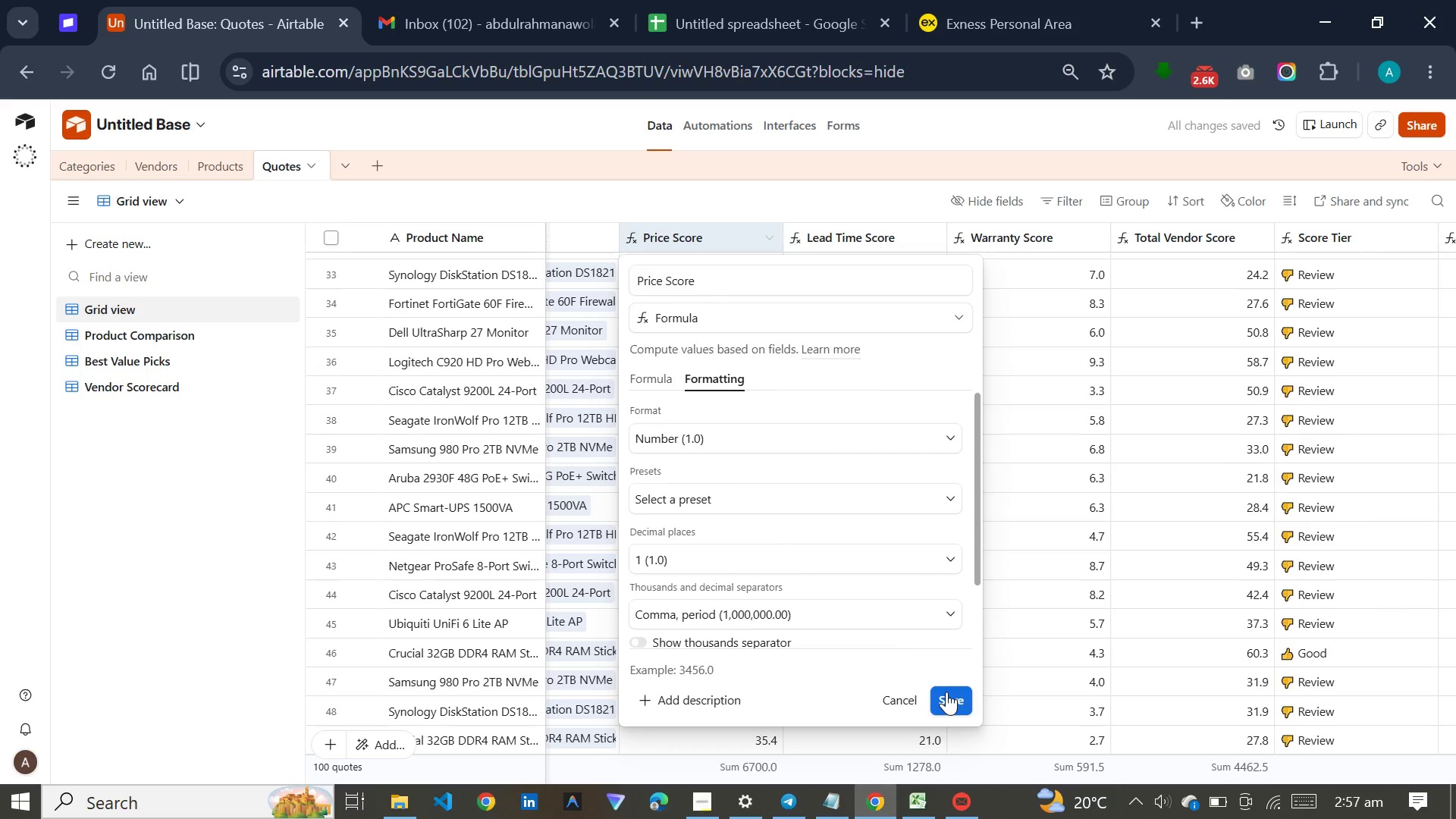 
left_click([950, 689])
 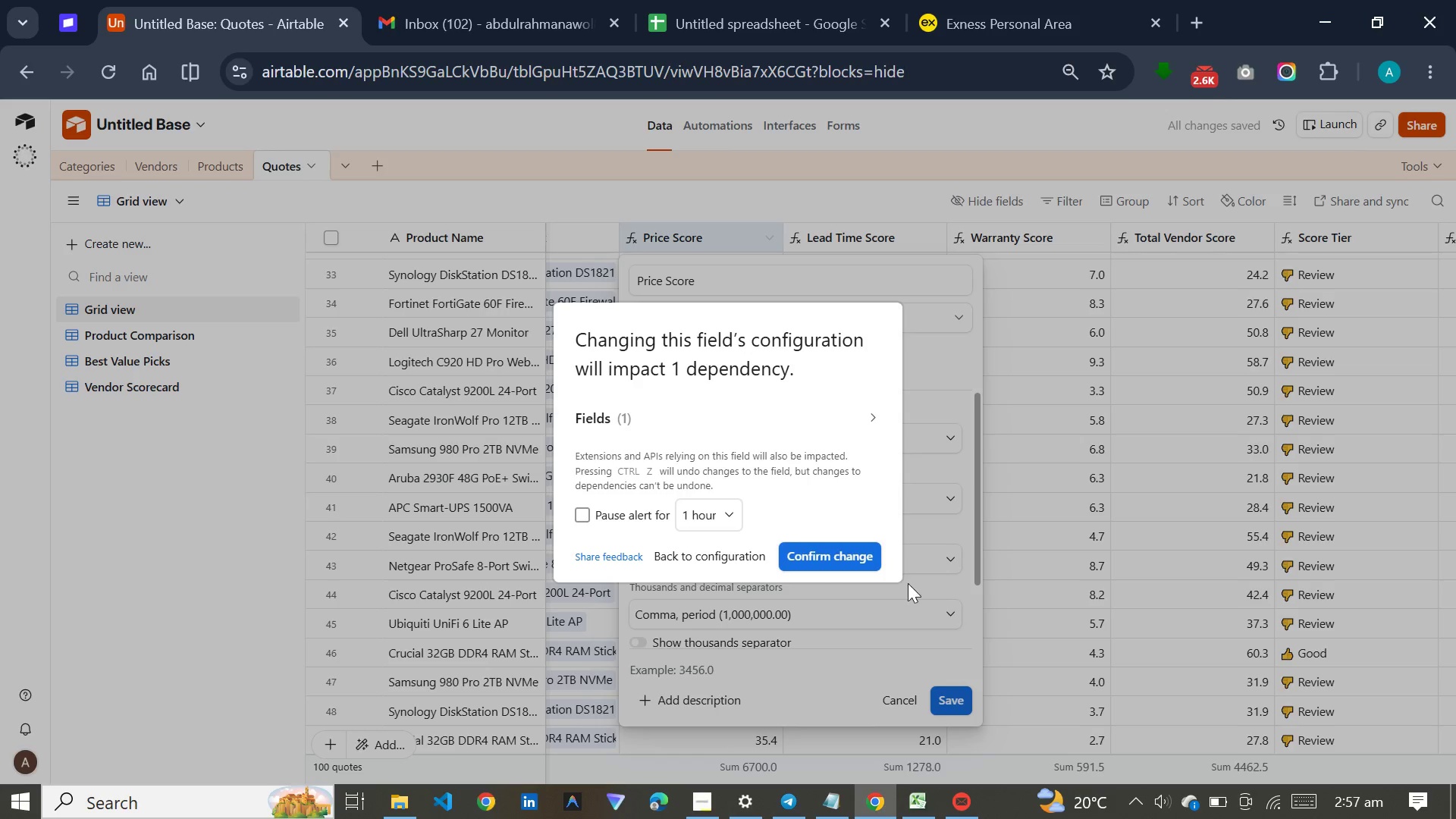 
left_click([853, 552])
 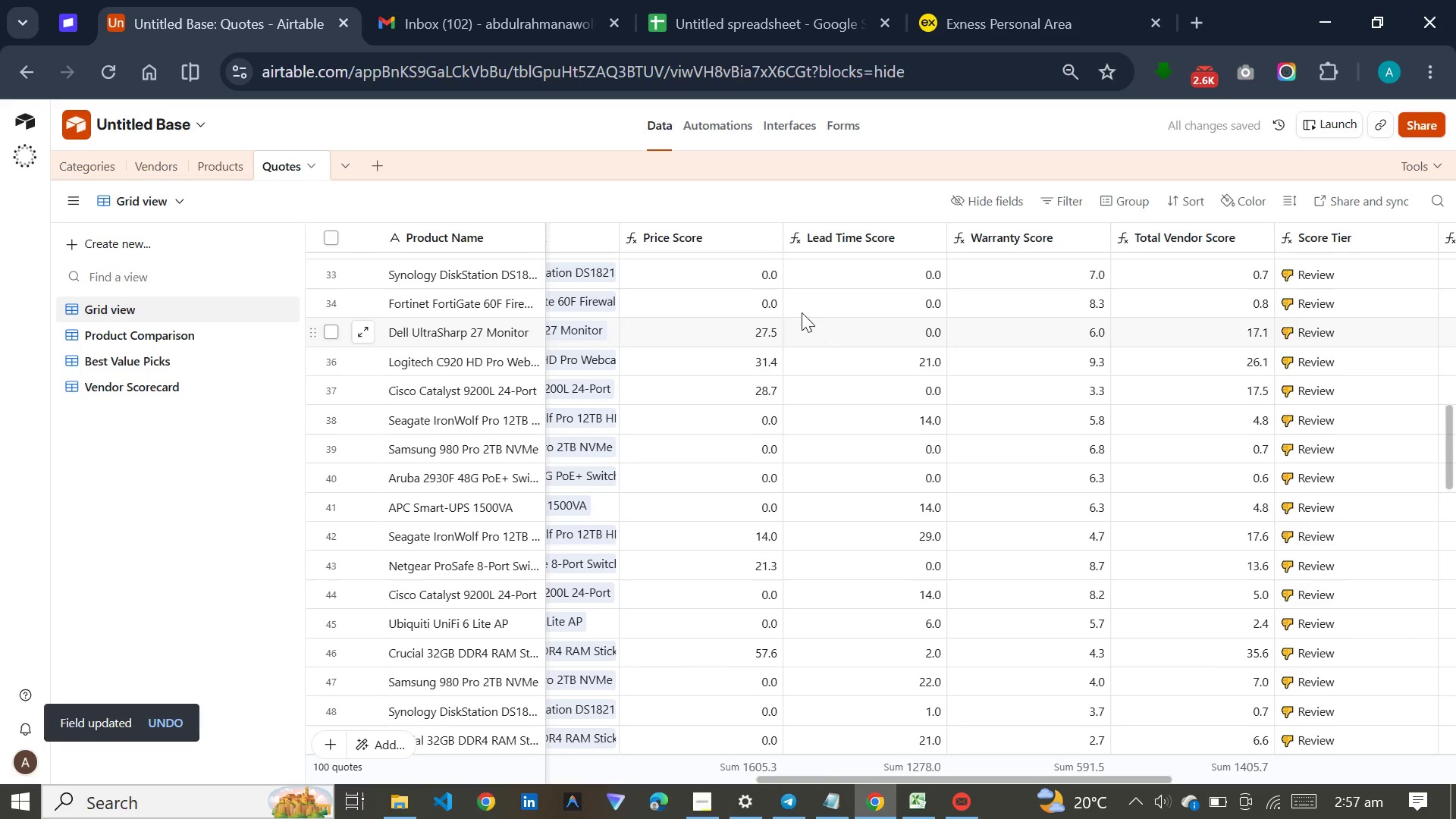 
scroll: coordinate [765, 378], scroll_direction: up, amount: 31.0
 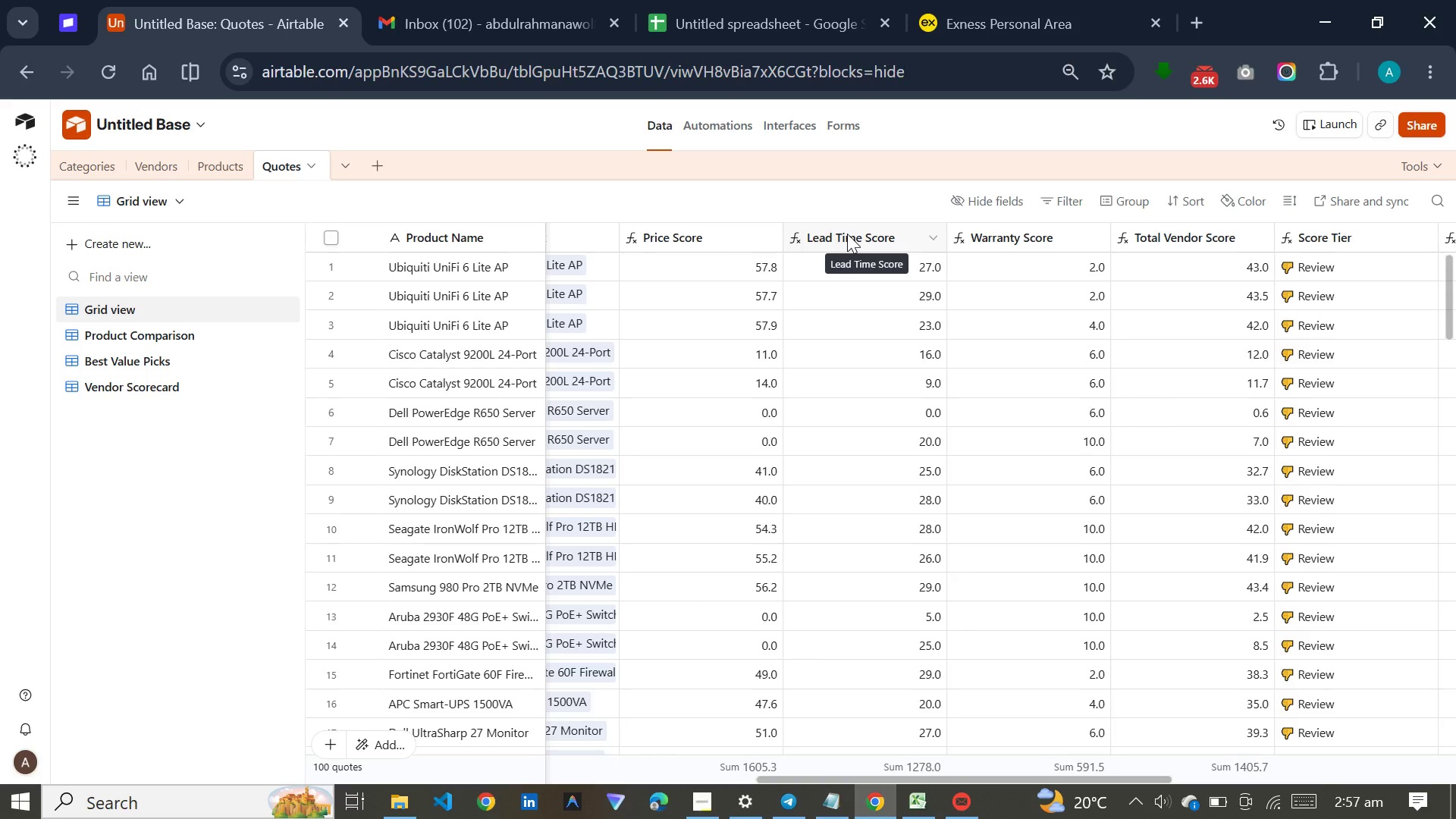 
wait(6.93)
 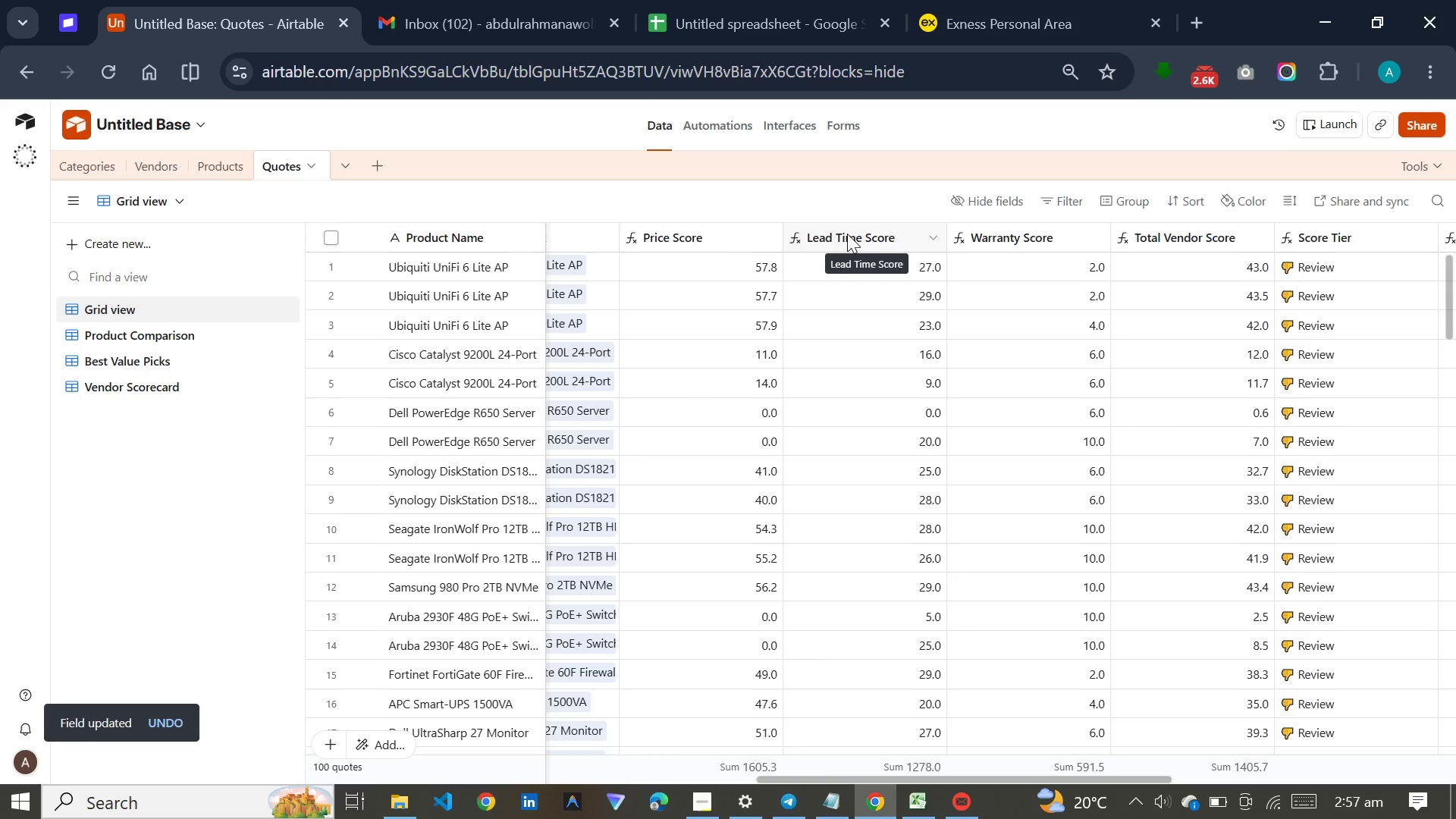 
double_click([847, 234])
 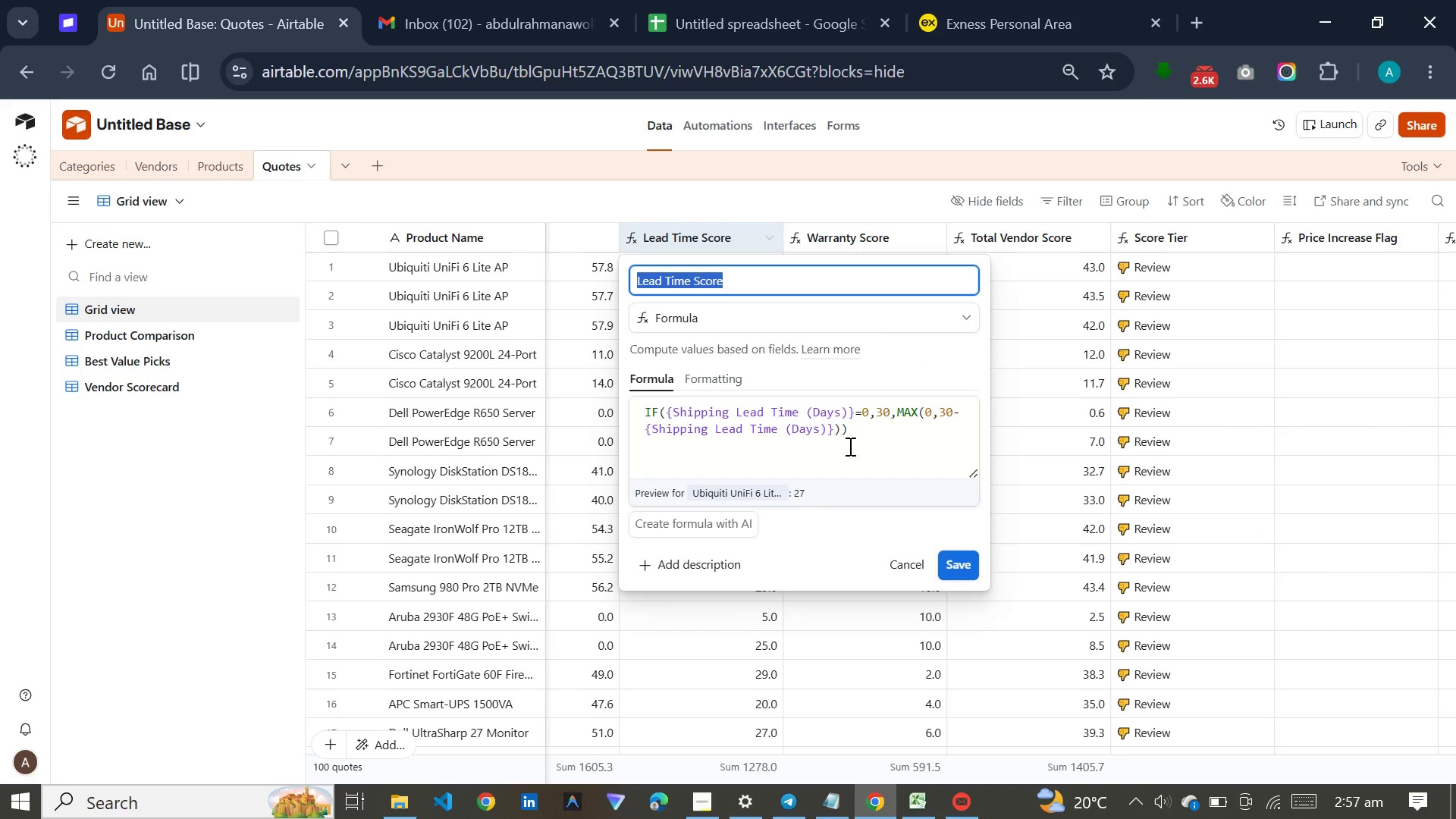 
left_click_drag(start_coordinate=[849, 441], to_coordinate=[636, 402])
 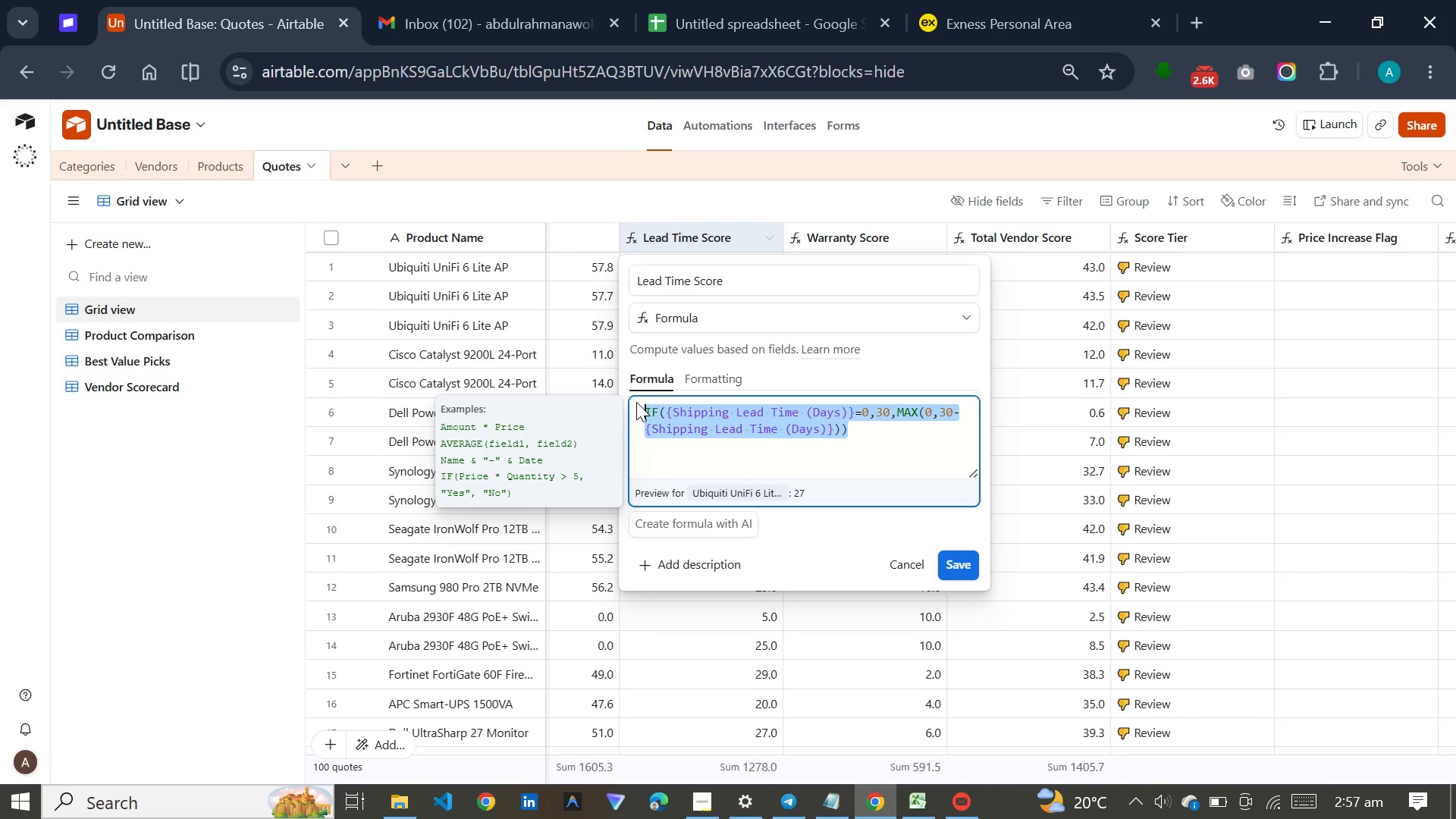 
key(Meta+V)
 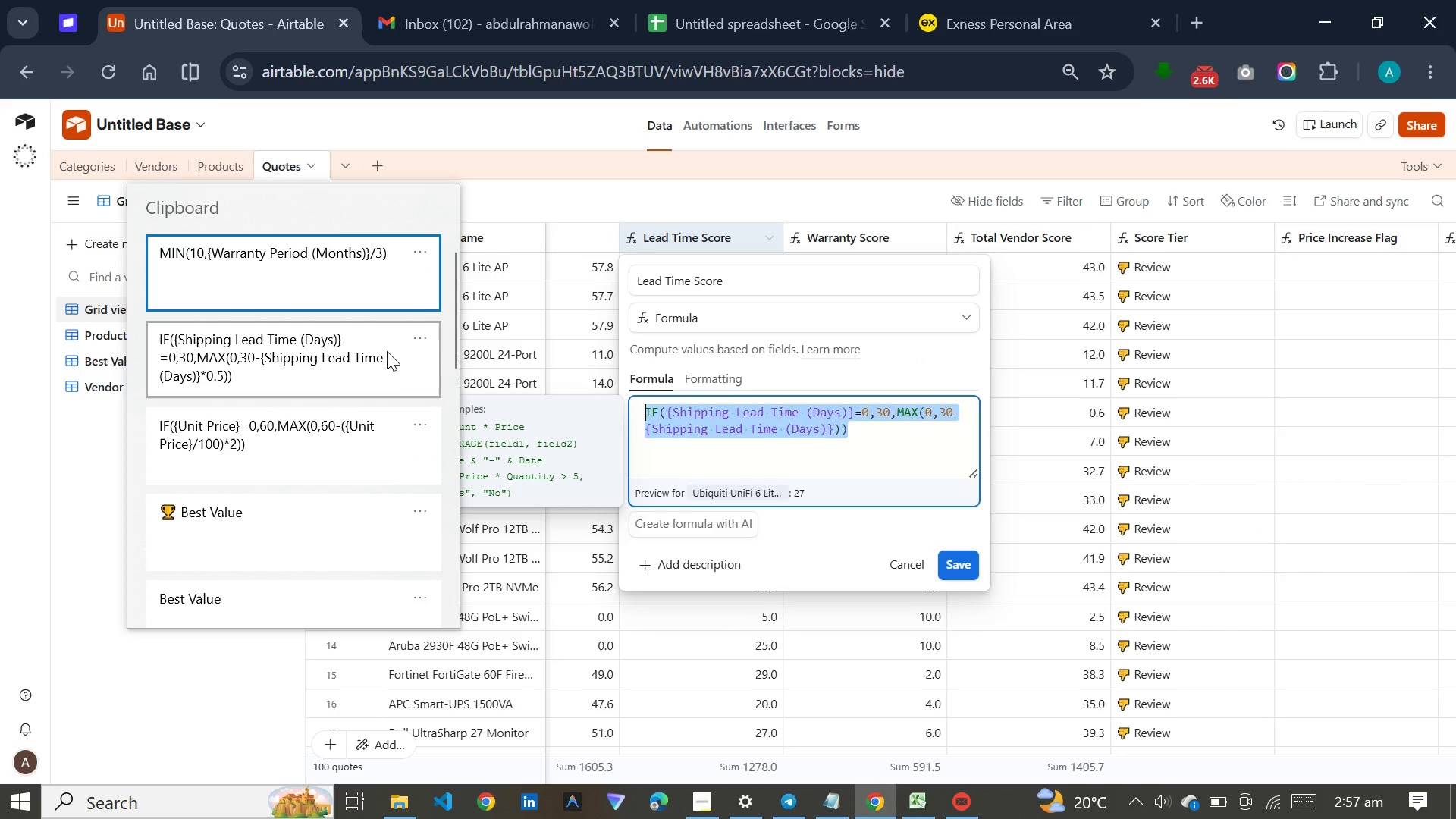 
left_click([387, 351])
 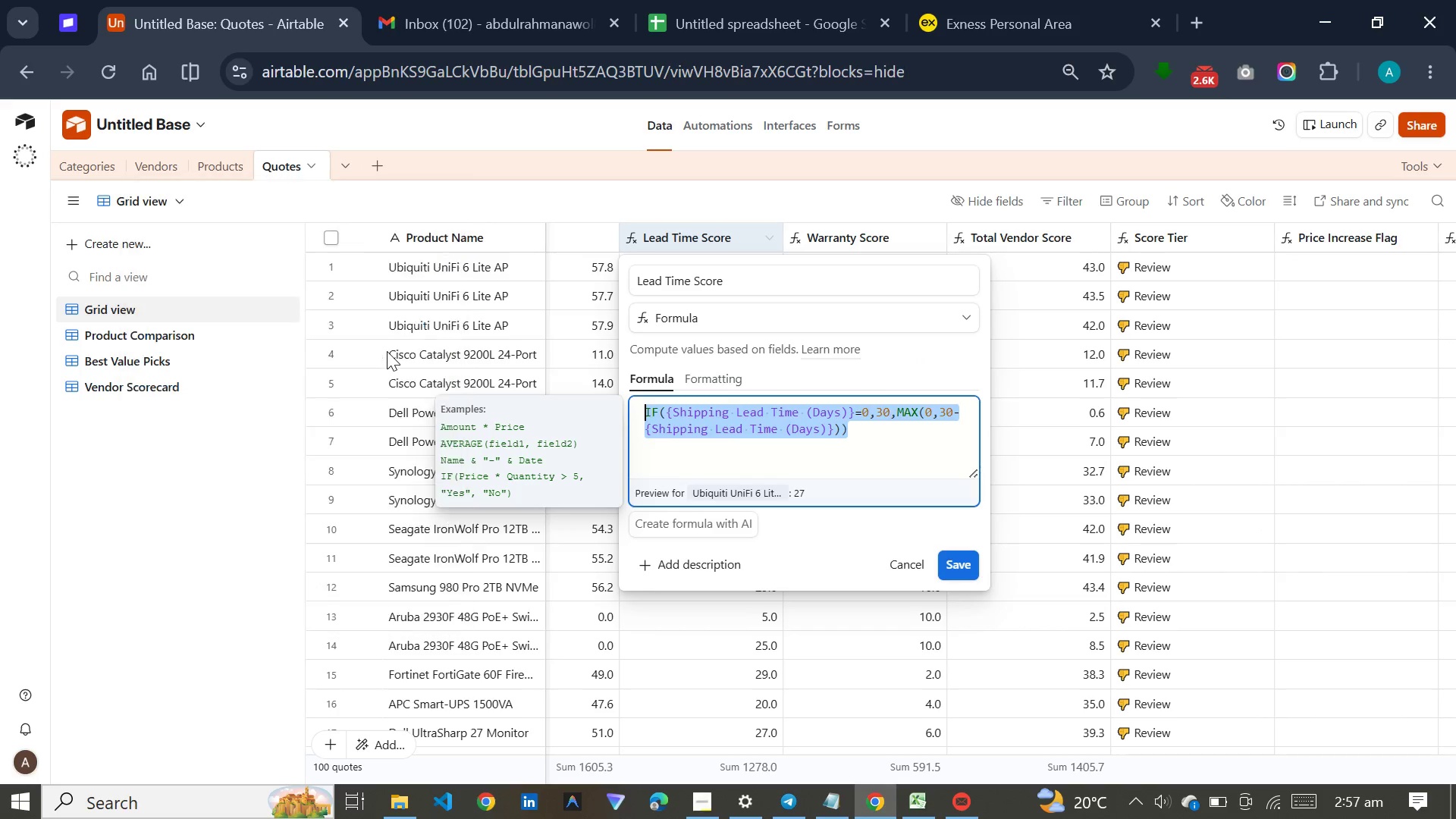 
key(Control+ControlLeft)
 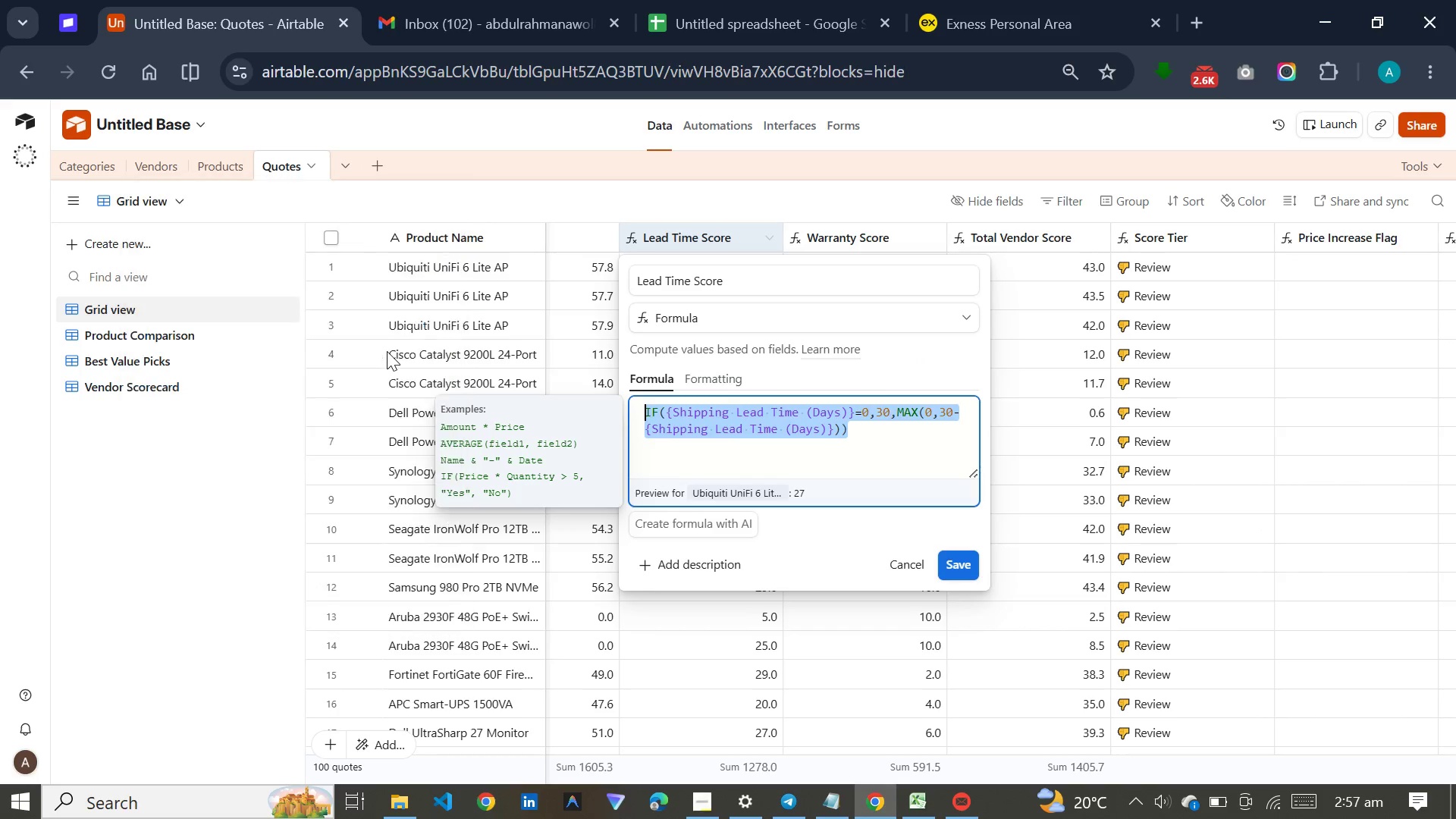 
key(Control+V)
 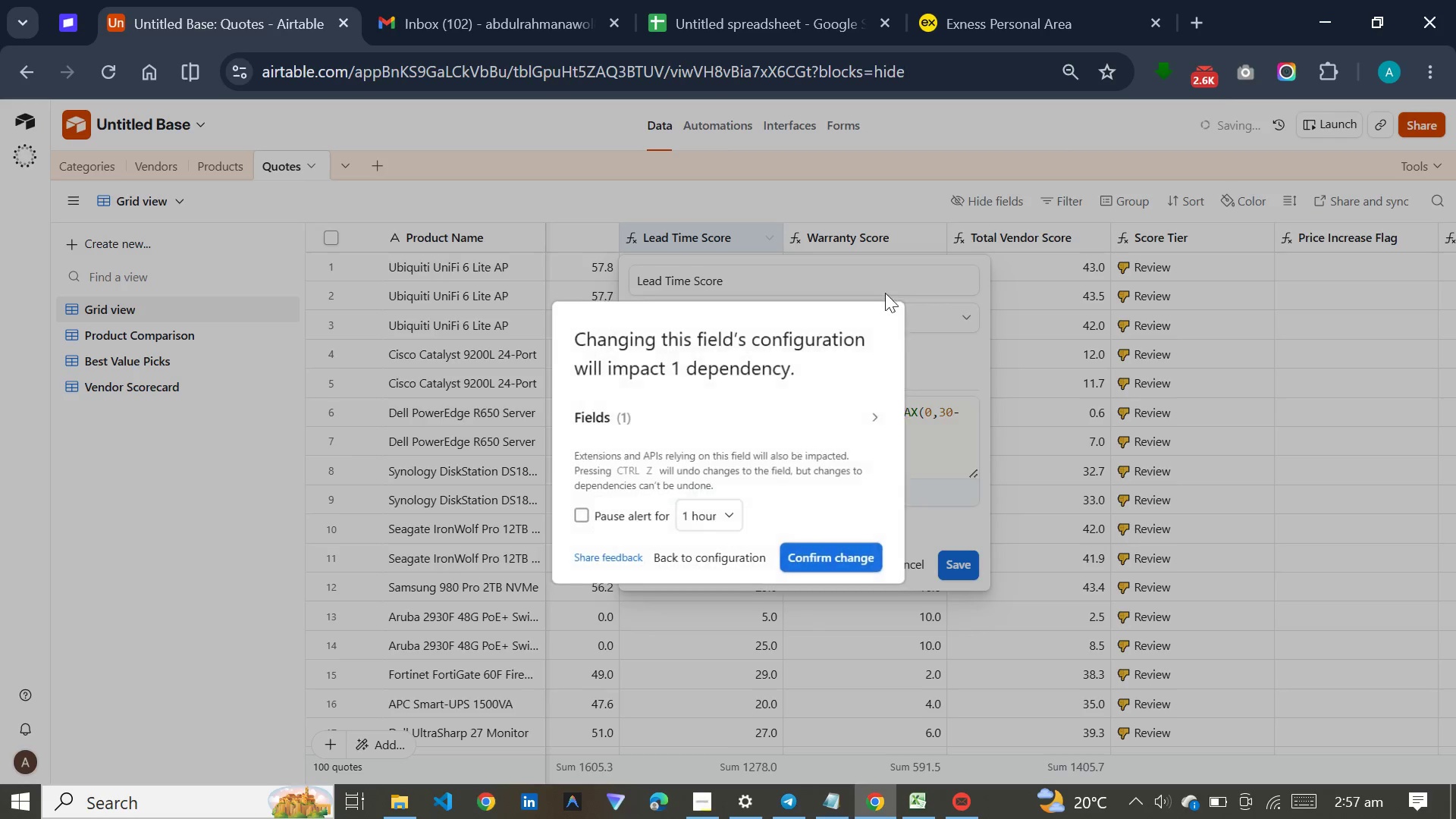 
left_click([836, 560])
 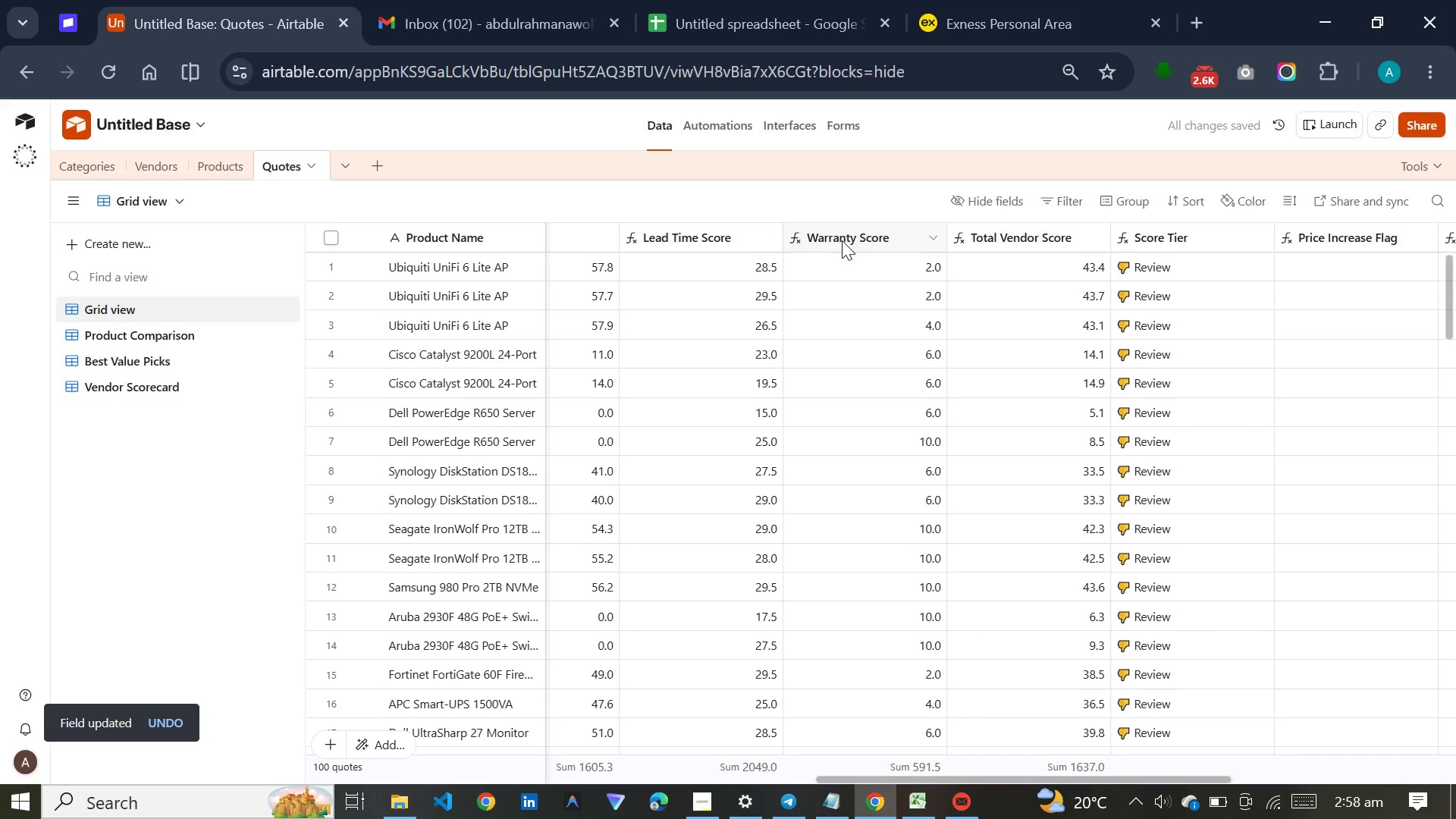 
double_click([845, 232])
 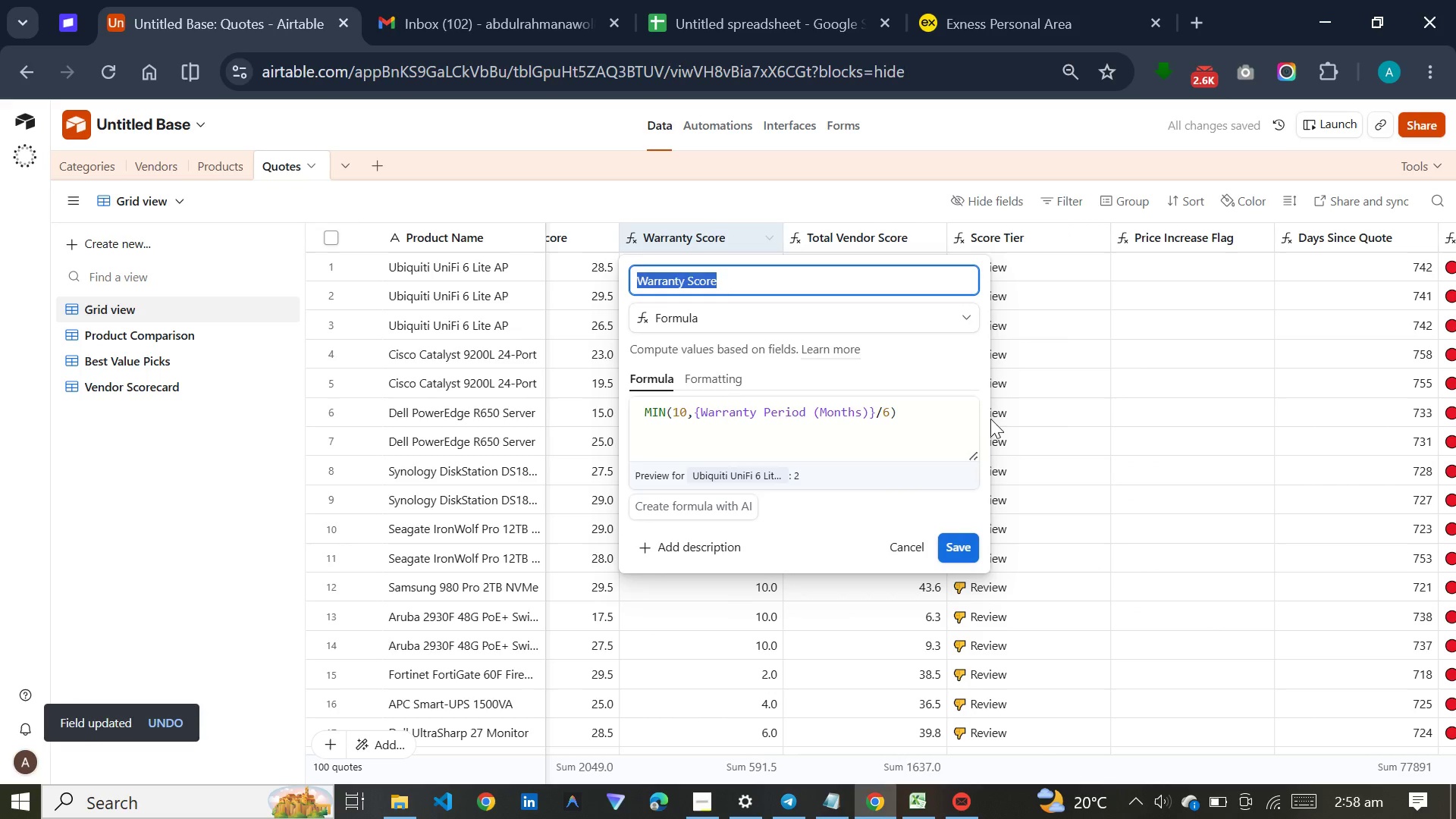 
left_click_drag(start_coordinate=[916, 410], to_coordinate=[613, 402])
 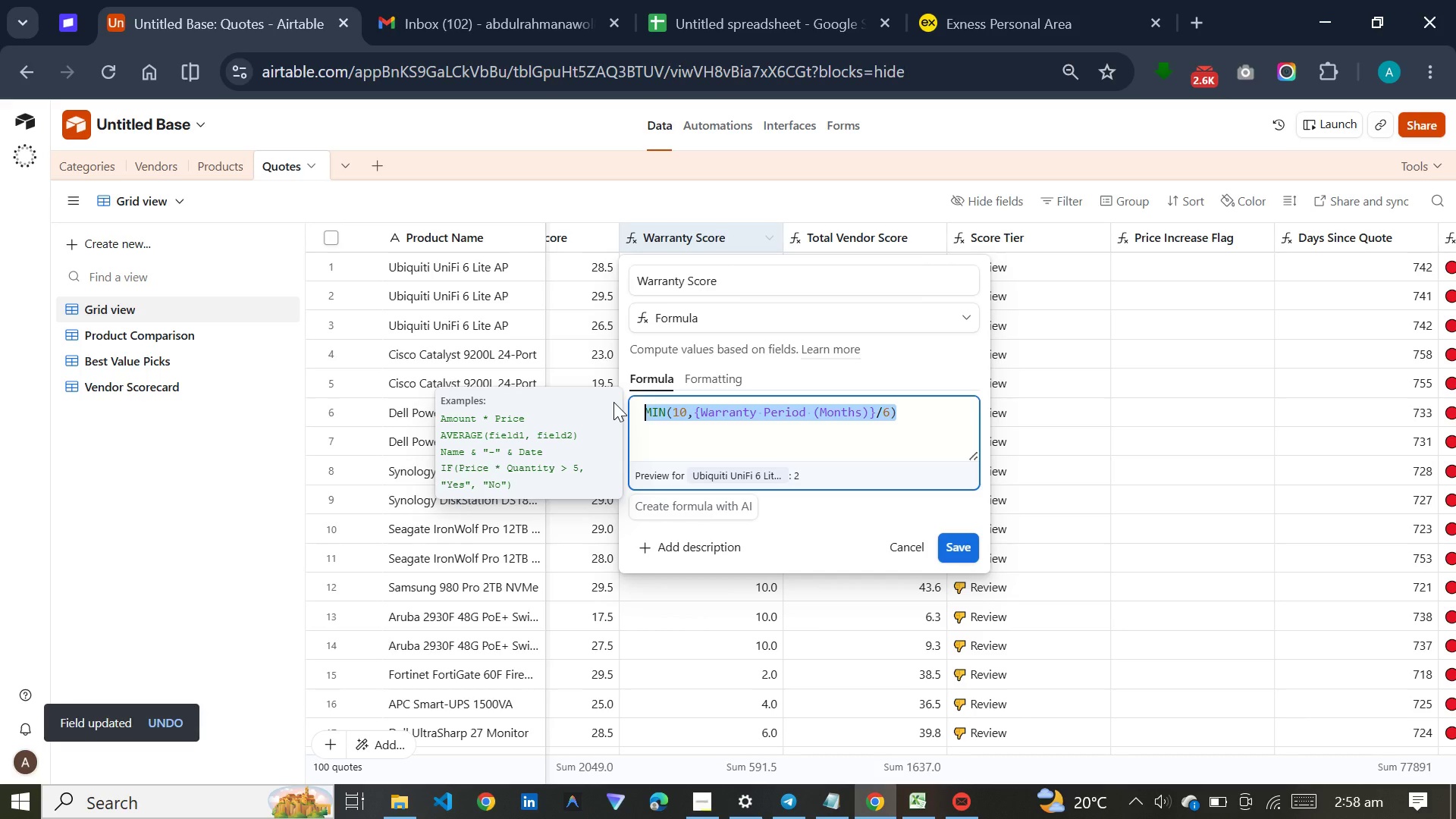 
key(Meta+V)
 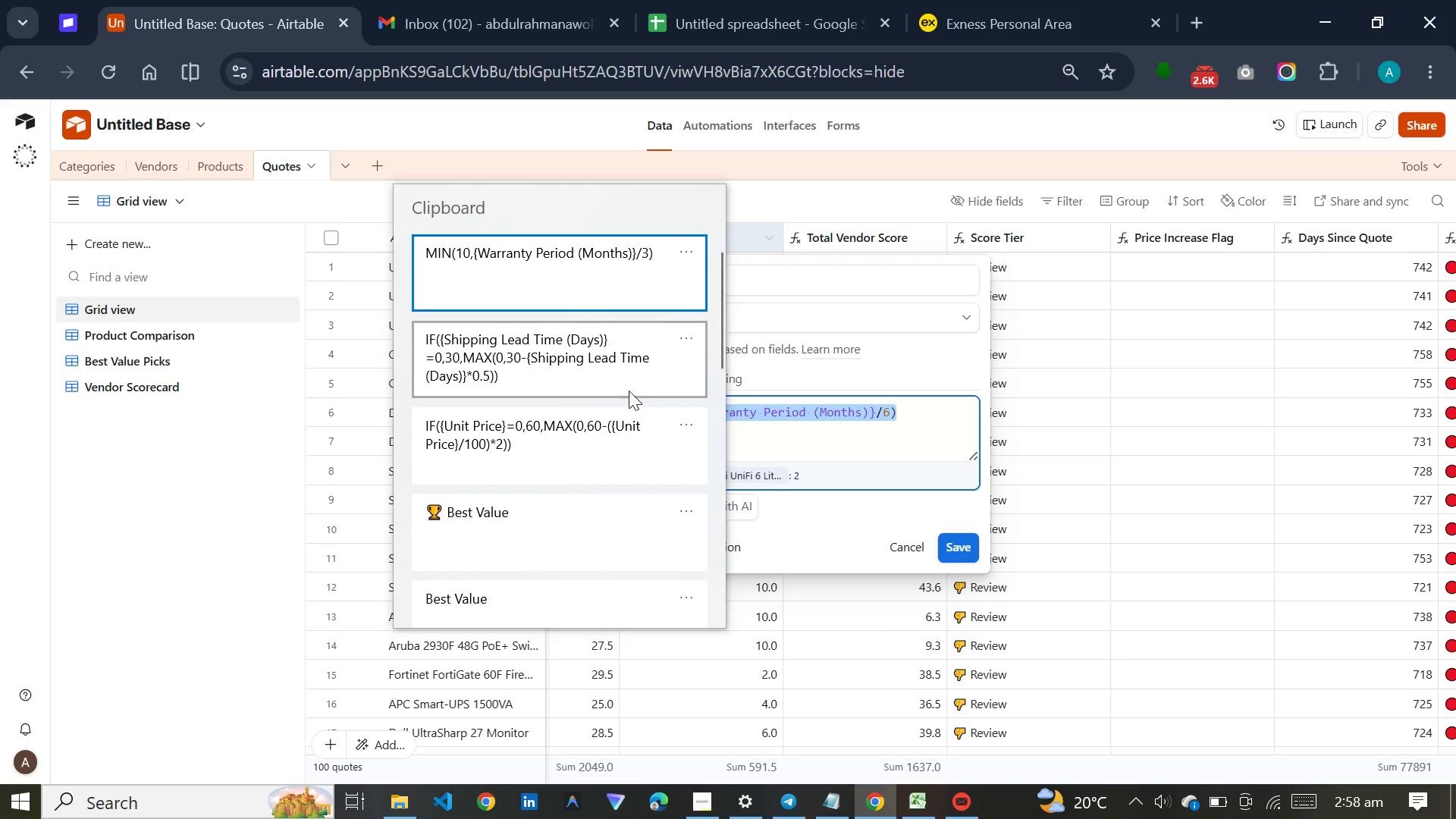 
left_click([628, 292])
 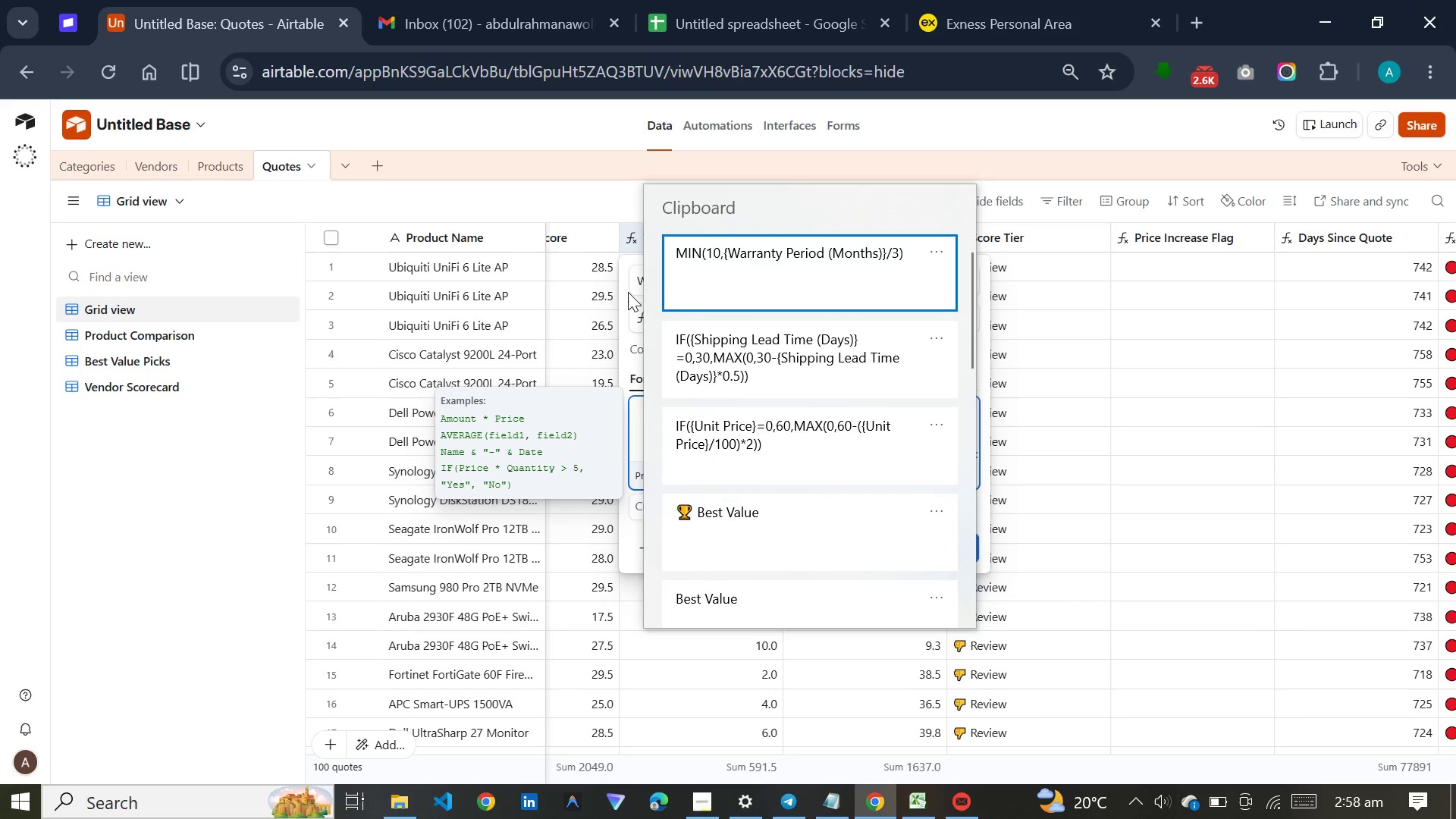 
key(Control+ControlLeft)
 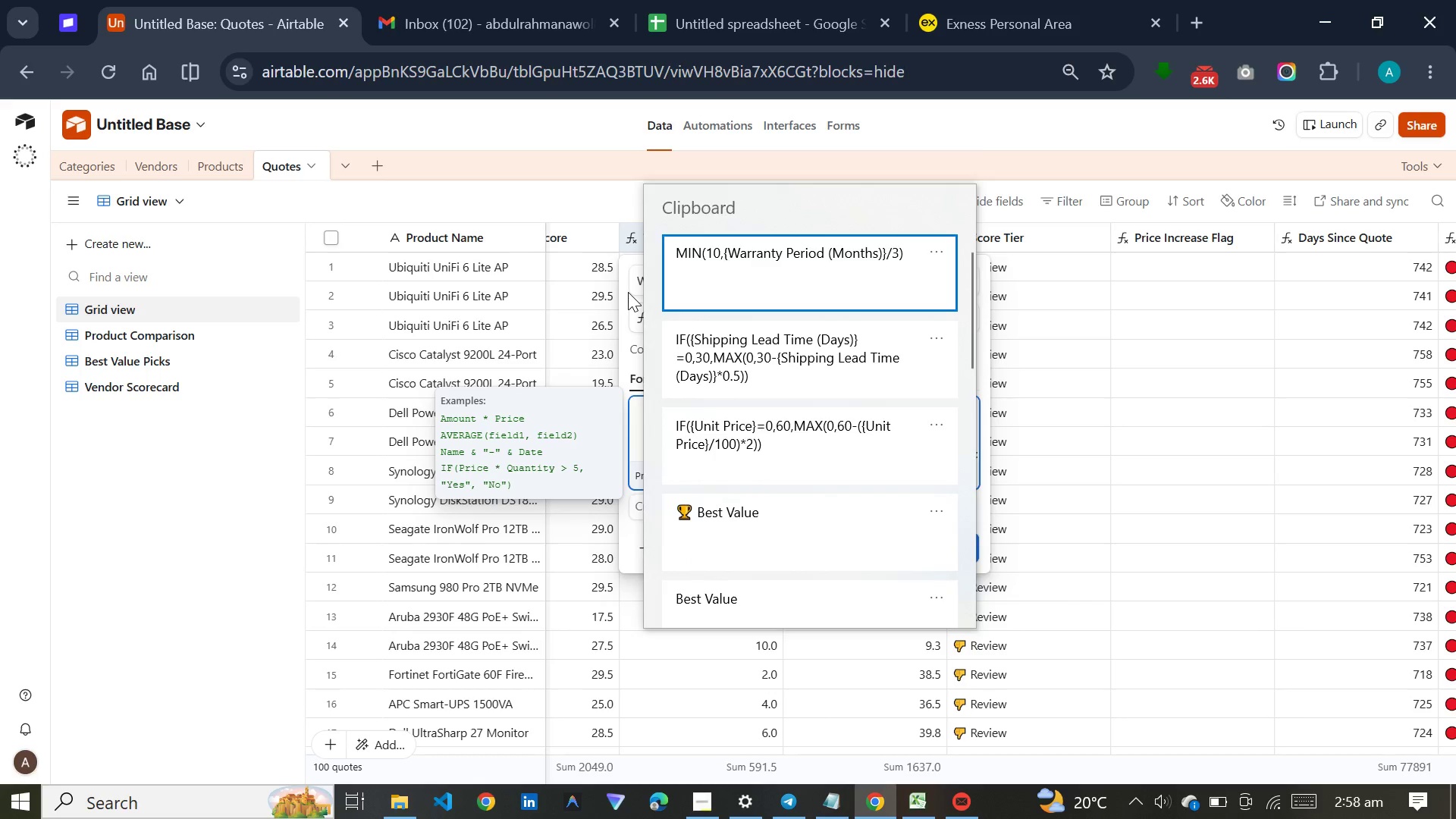 
key(Control+V)
 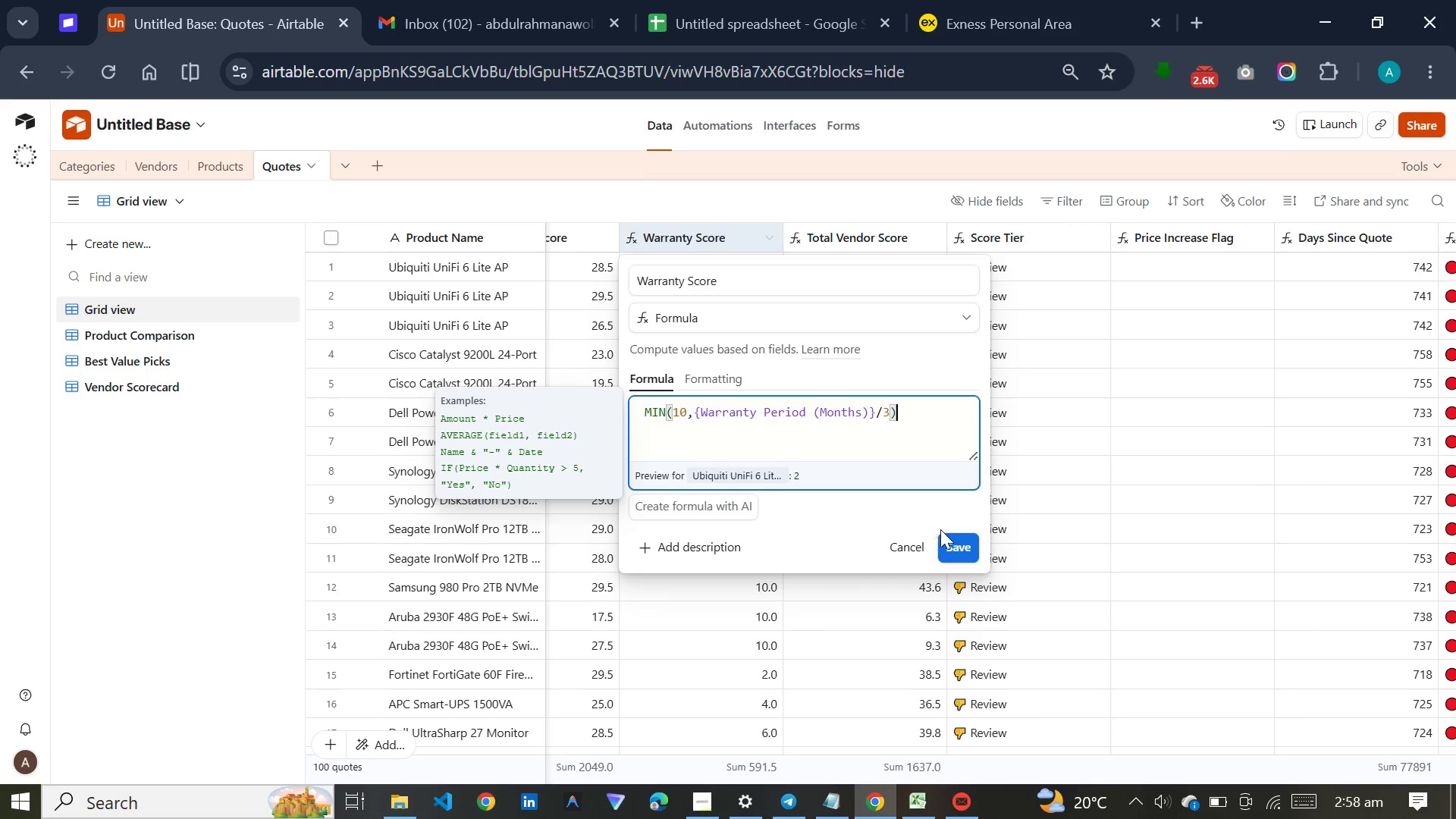 
left_click([948, 542])
 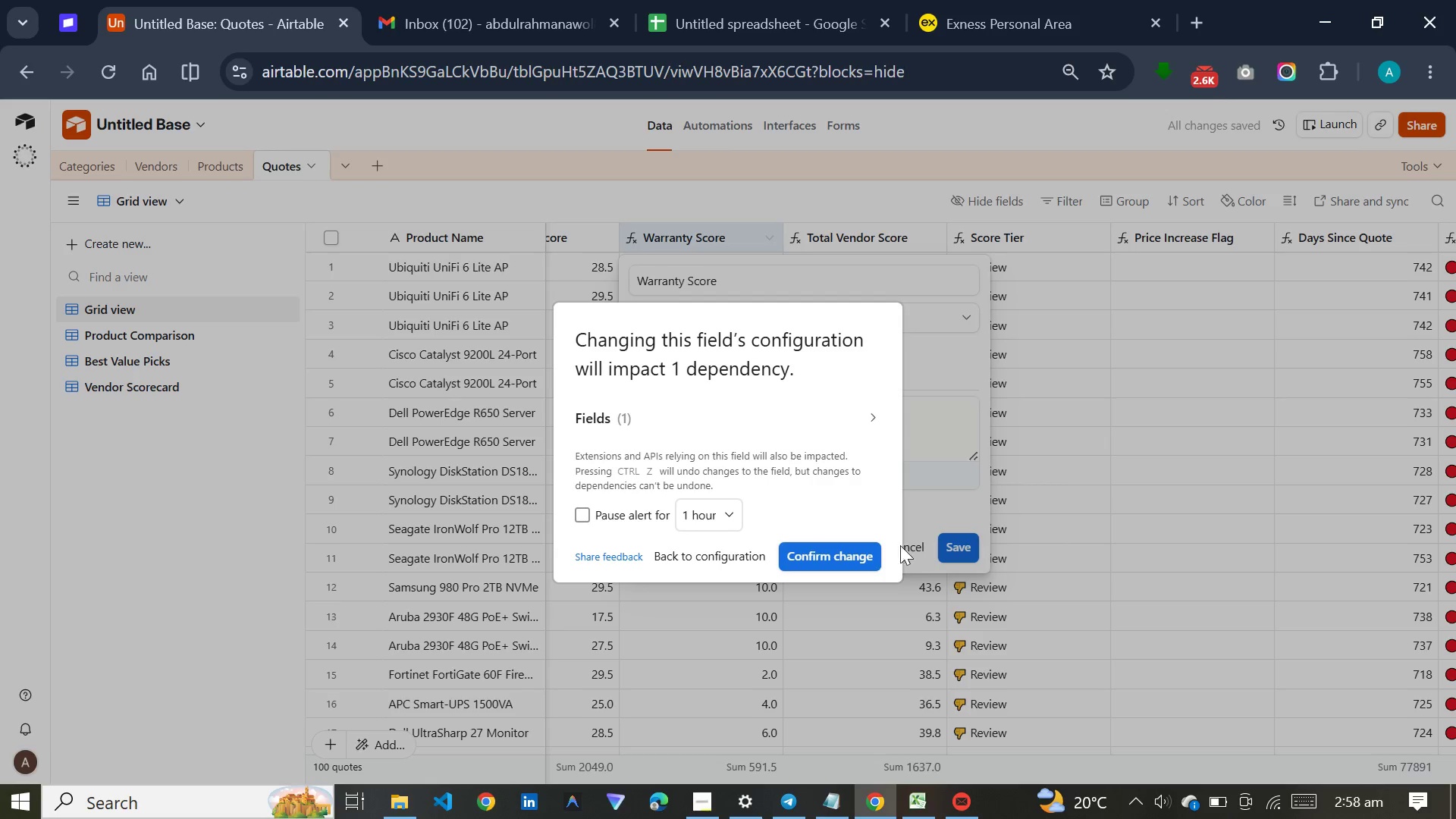 
left_click([846, 557])
 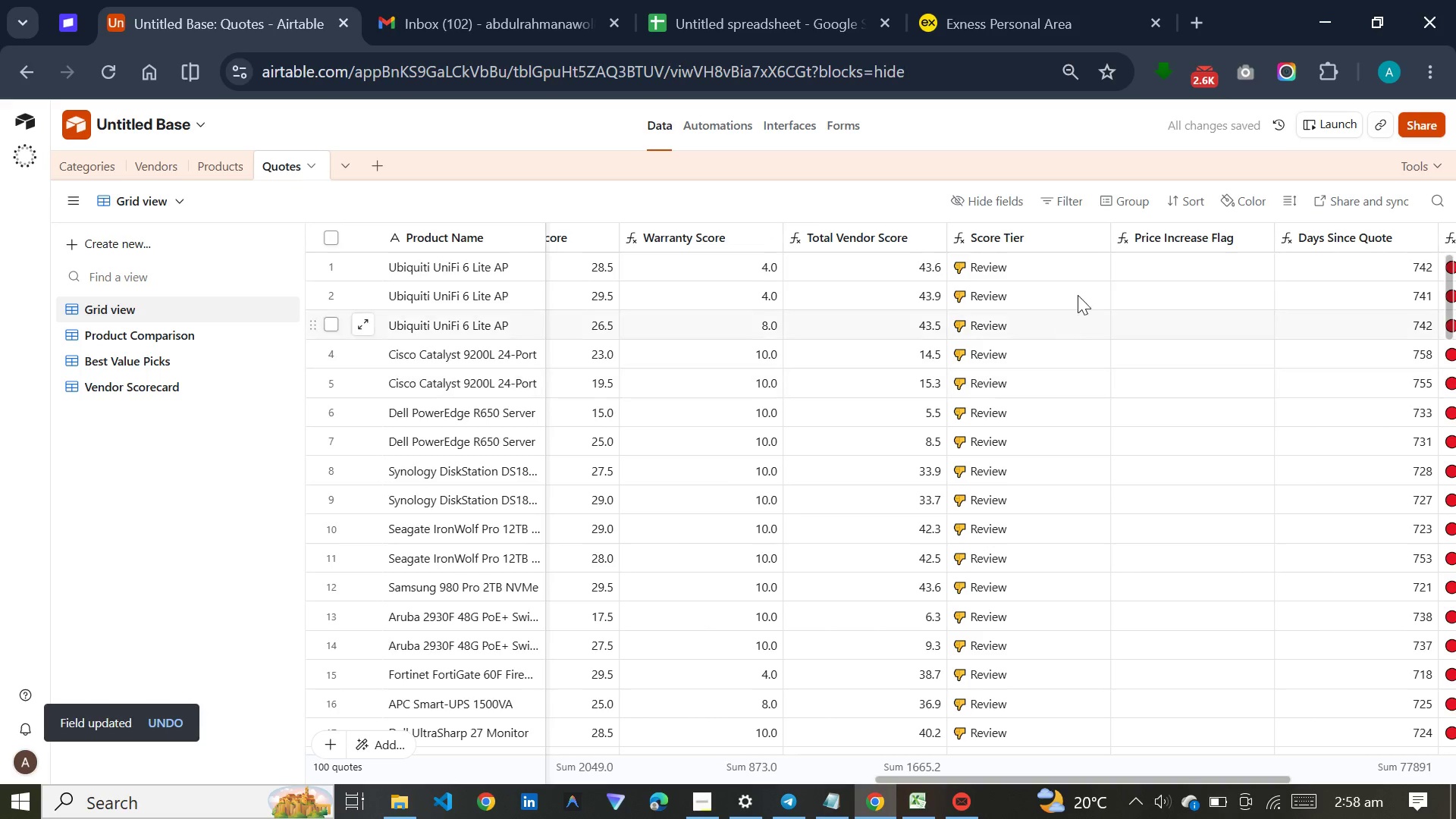 
scroll: coordinate [1169, 401], scroll_direction: up, amount: 5.0
 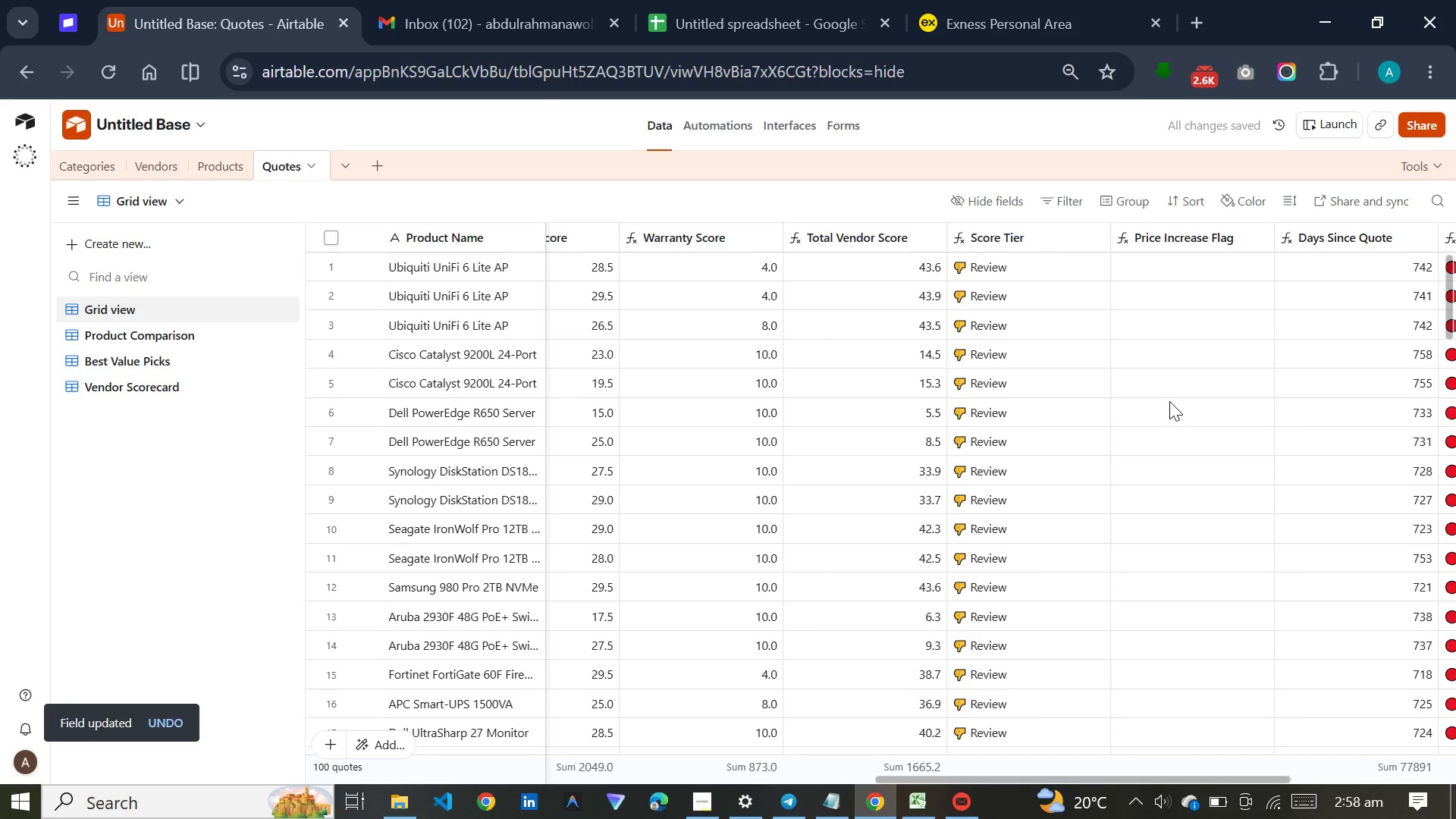 
scroll: coordinate [1169, 396], scroll_direction: down, amount: 64.0
 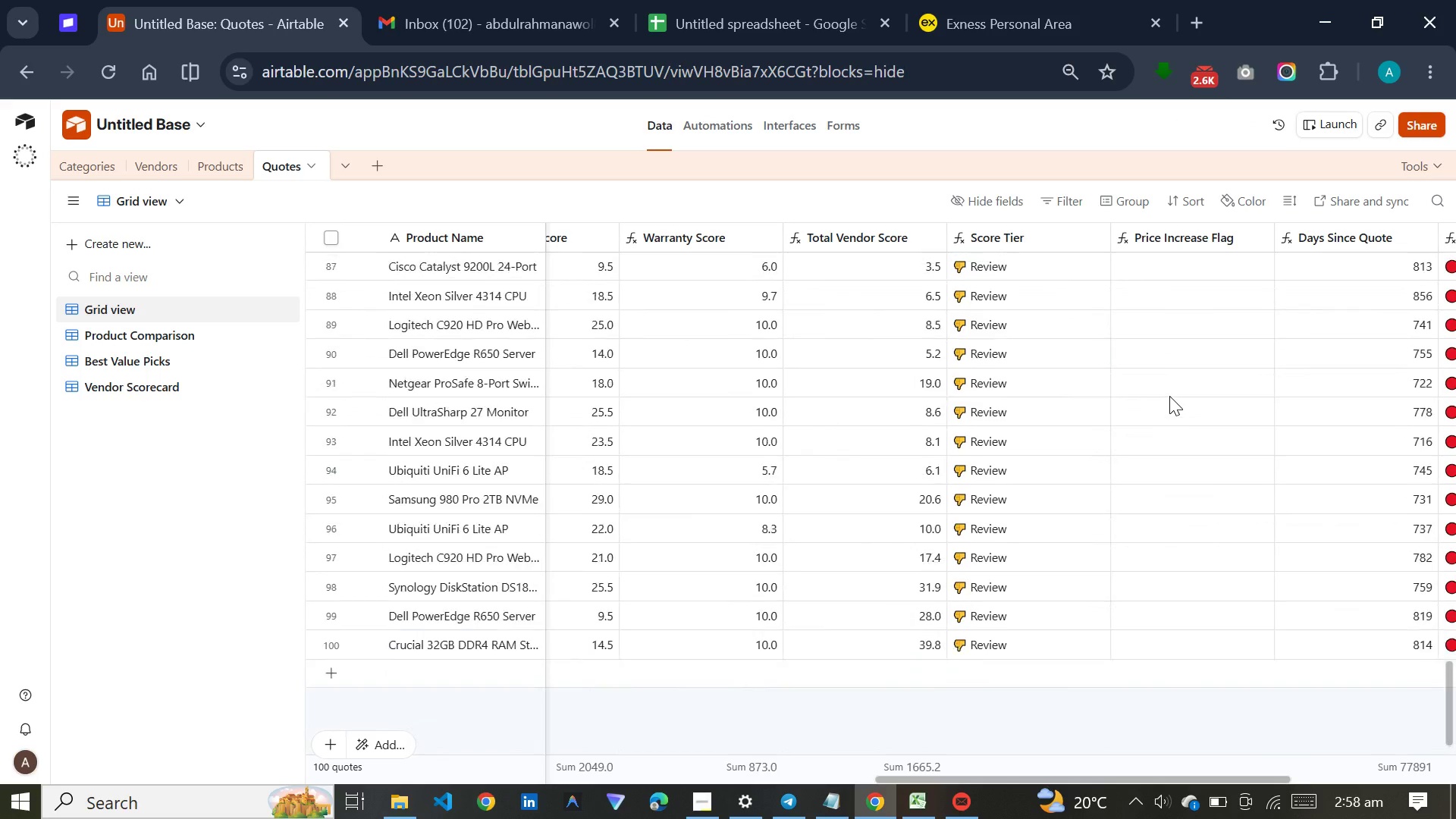 
scroll: coordinate [1169, 396], scroll_direction: up, amount: 84.0
 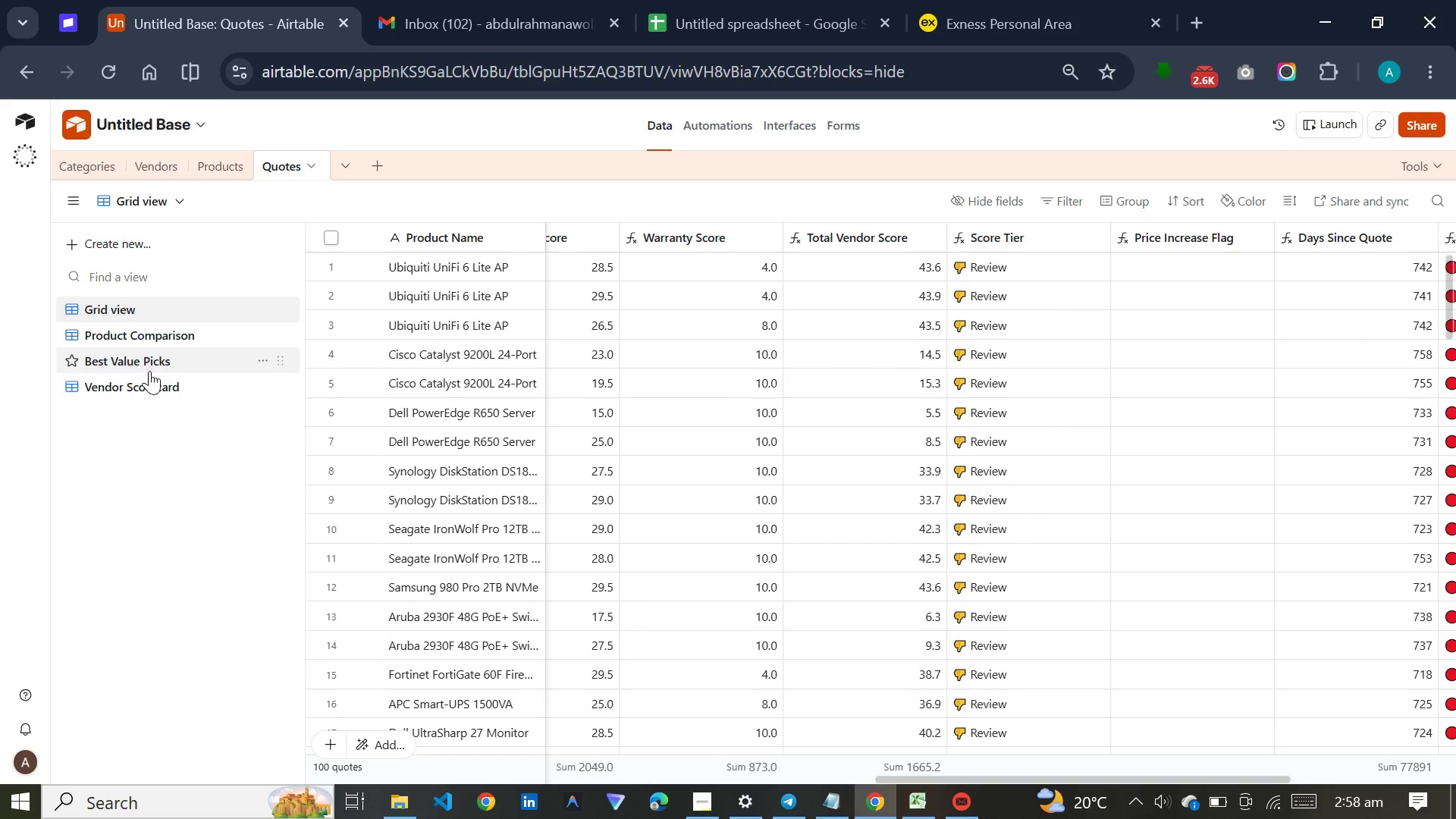 
left_click([145, 384])
 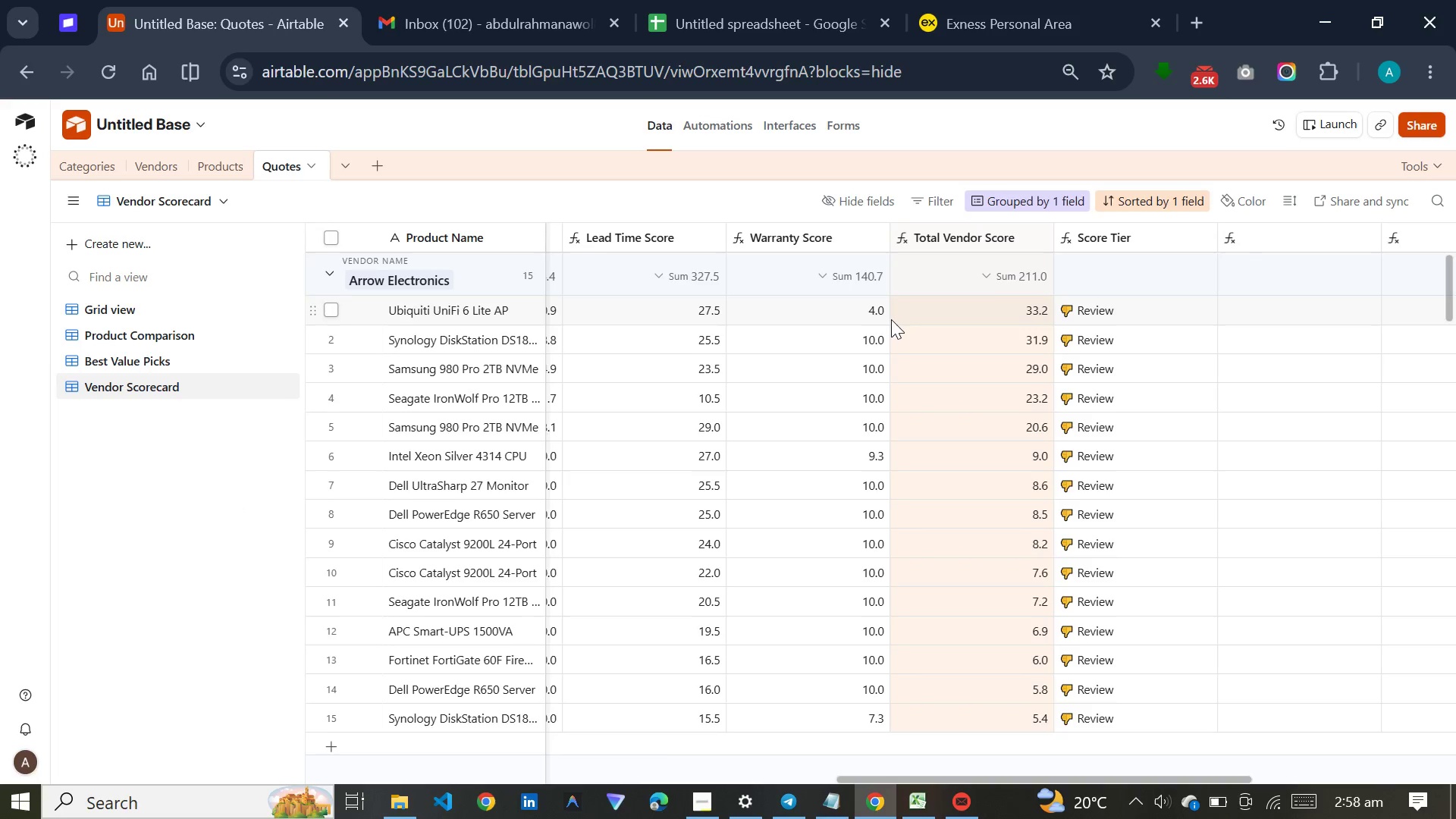 
scroll: coordinate [891, 319], scroll_direction: up, amount: 4.0
 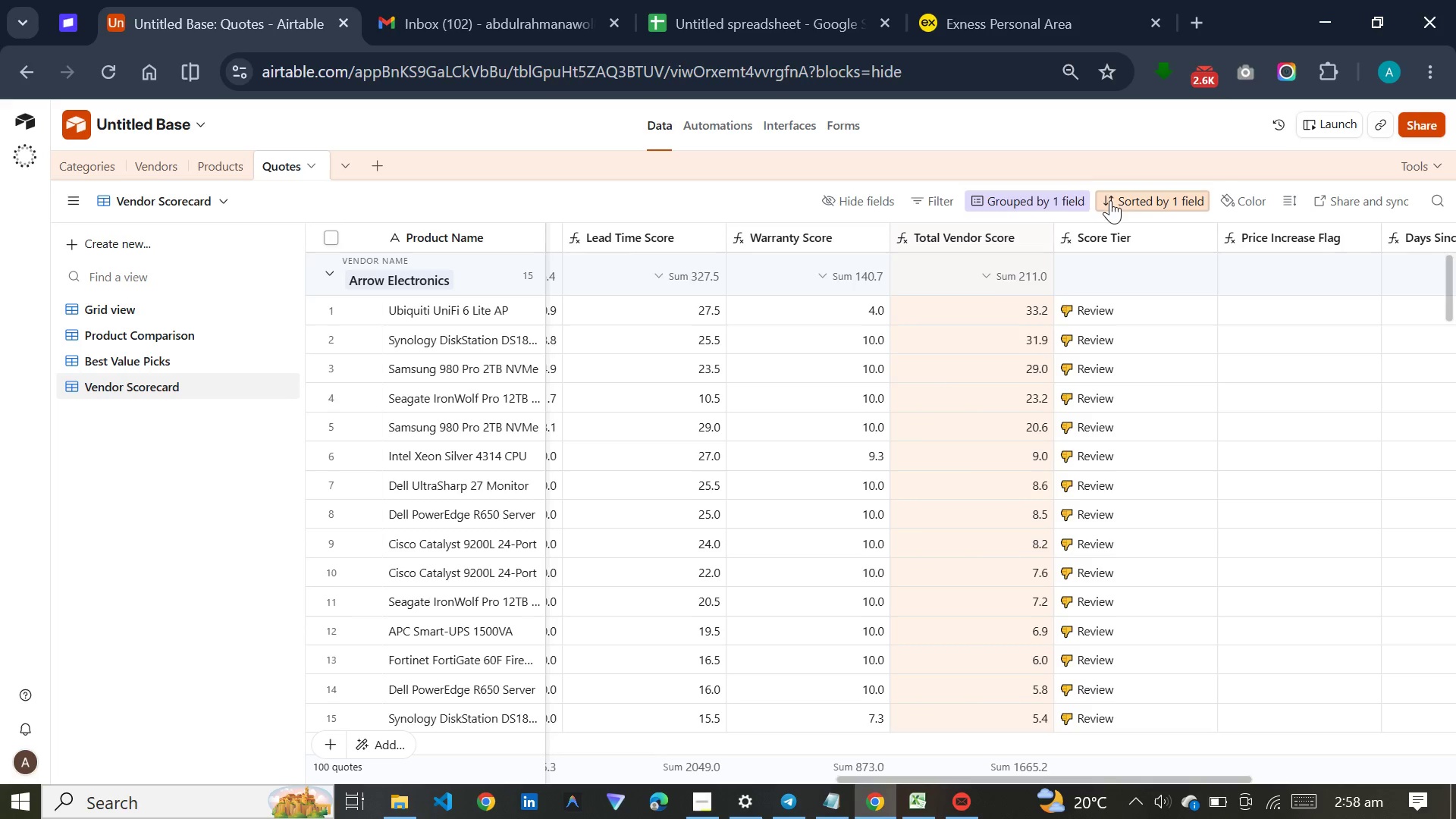 
left_click([1042, 202])
 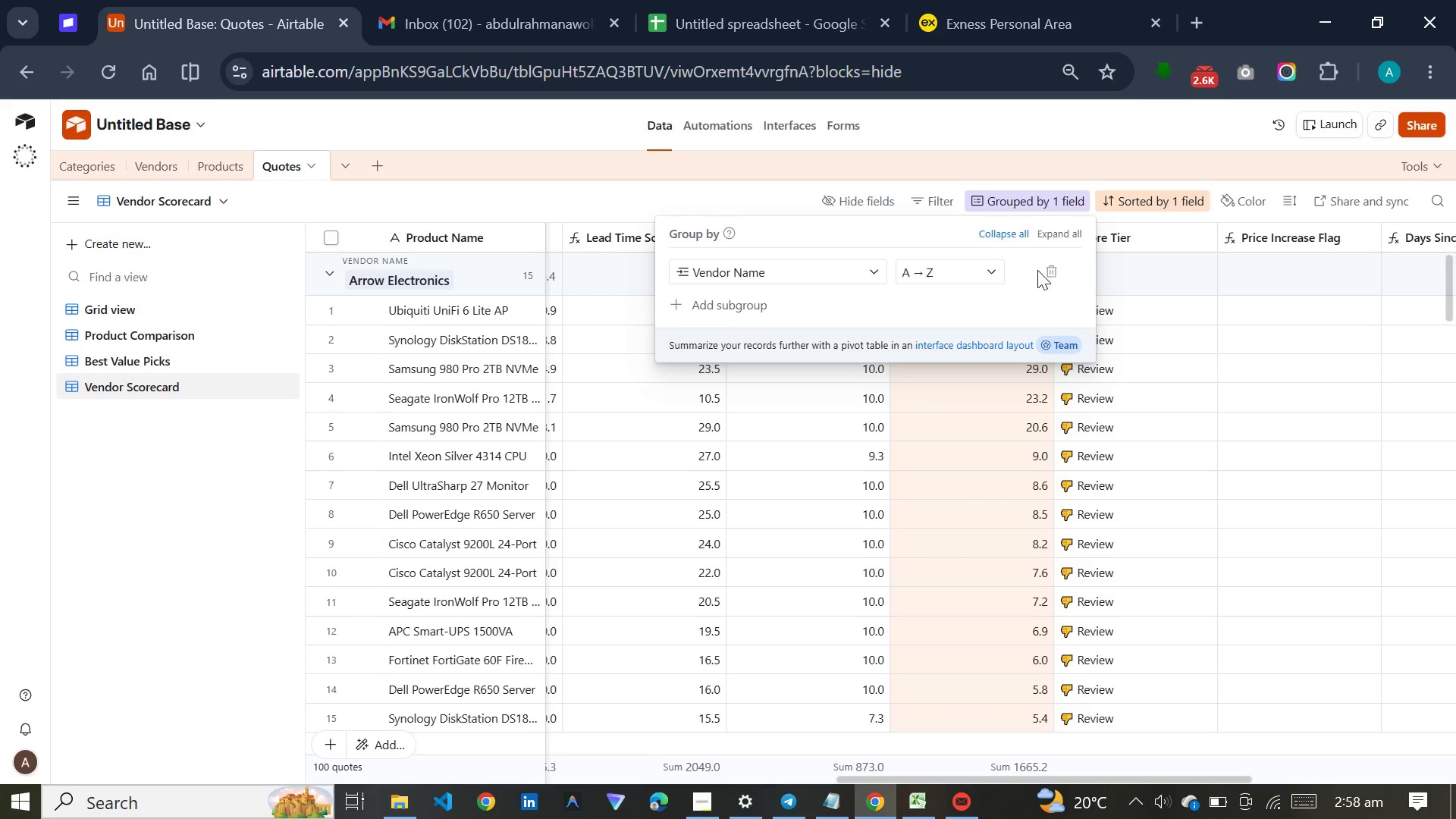 
left_click([1039, 270])
 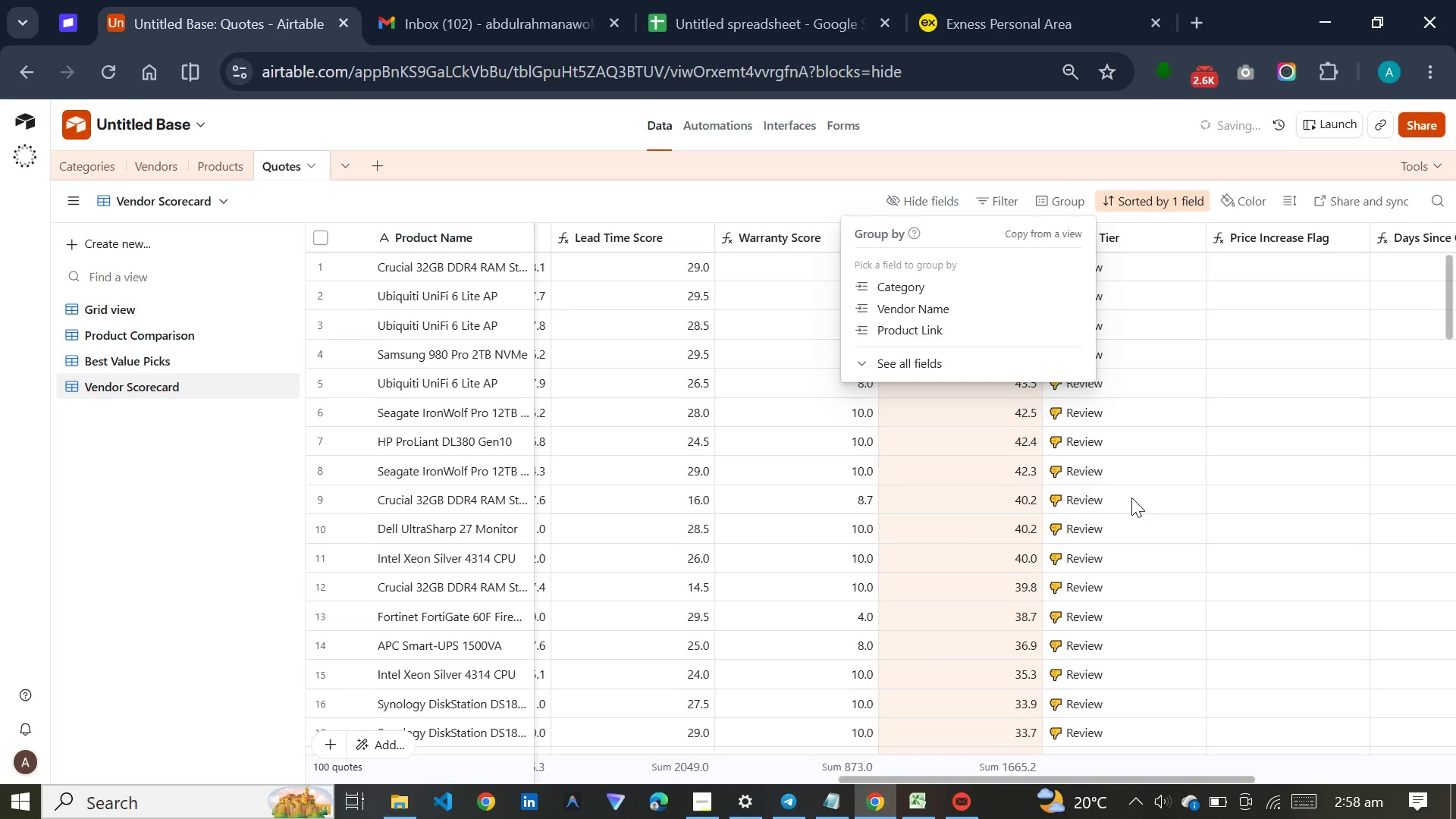 
left_click([1131, 497])
 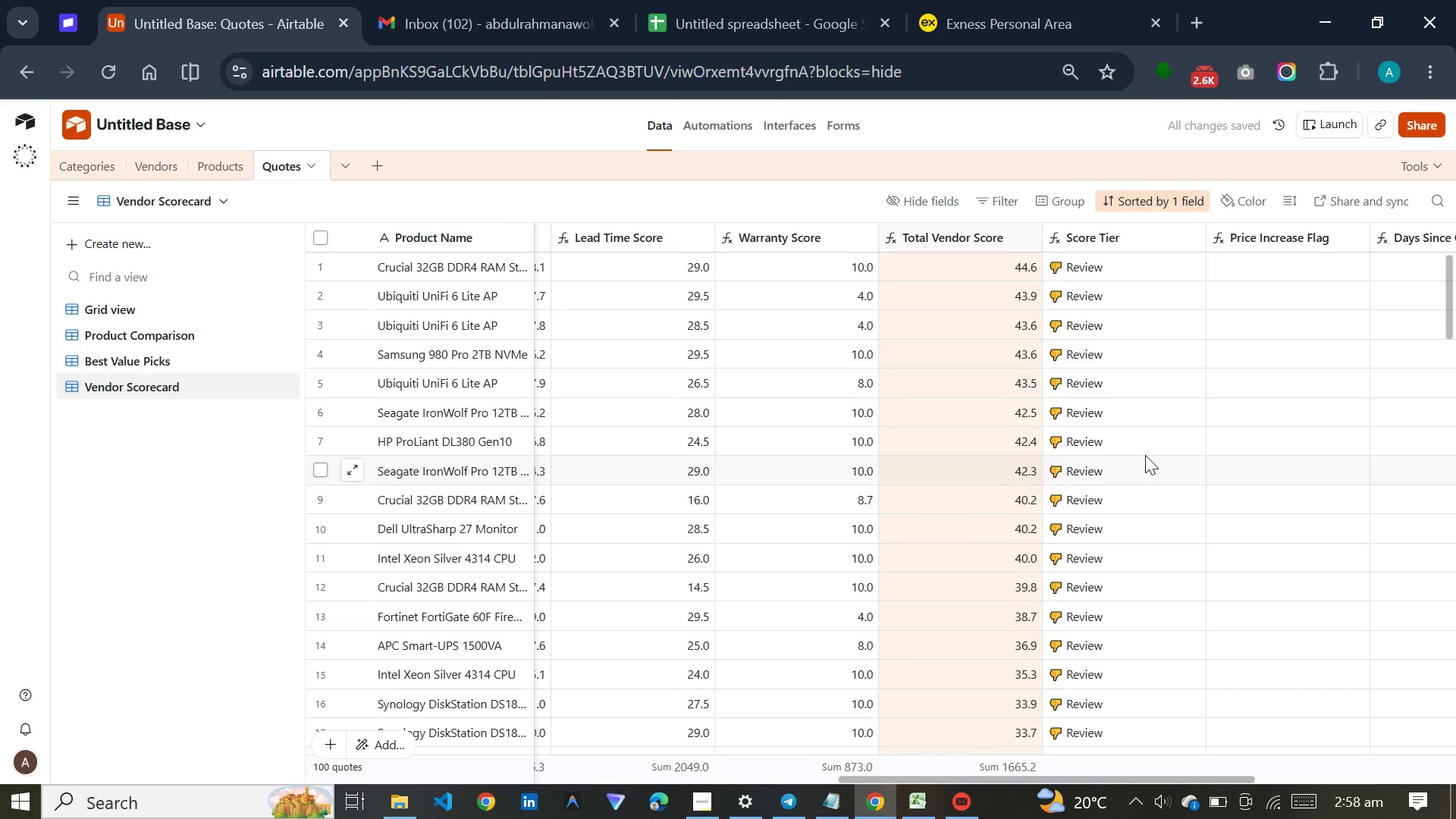 
scroll: coordinate [978, 335], scroll_direction: up, amount: 5.0
 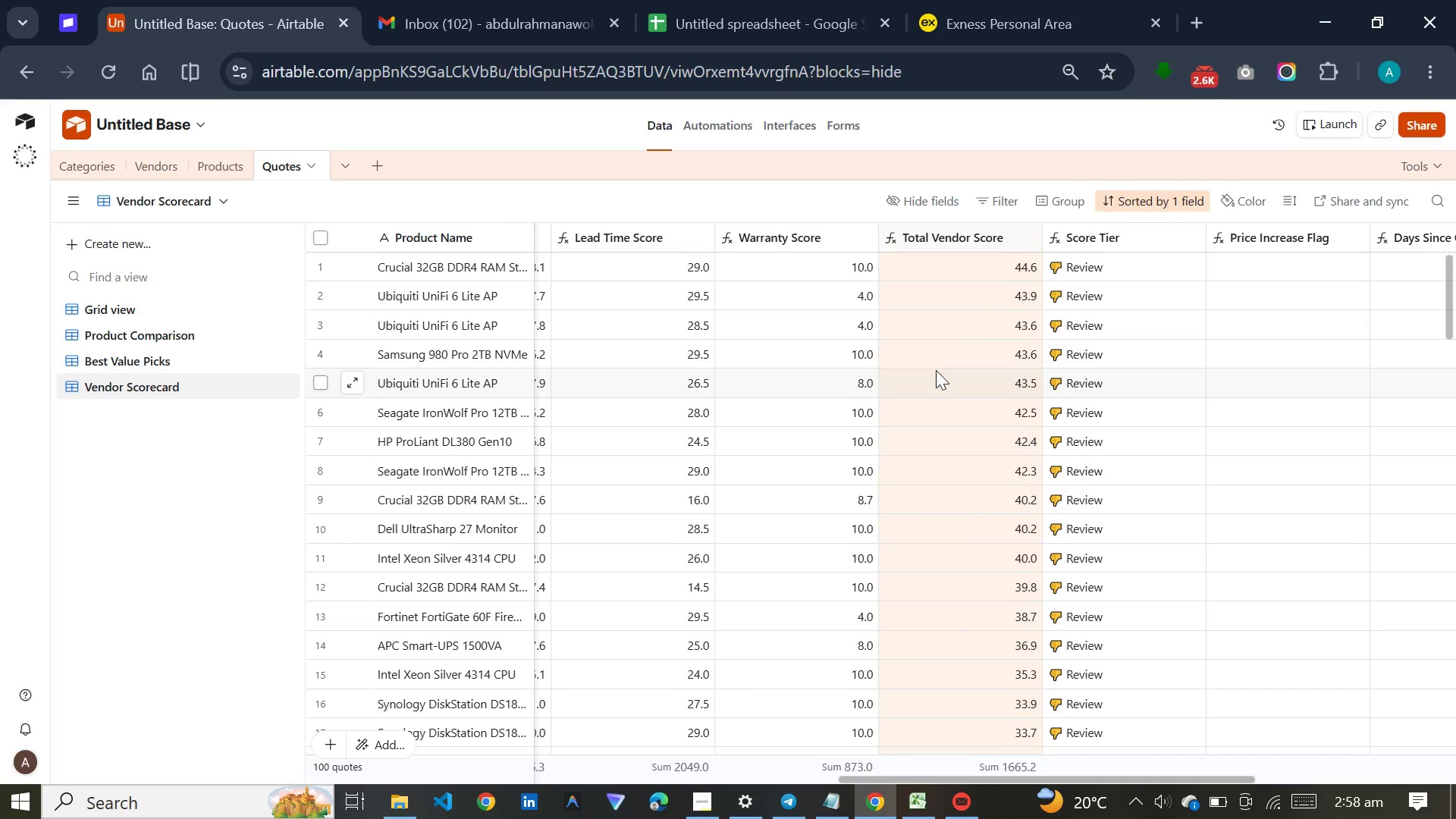 
wait(6.62)
 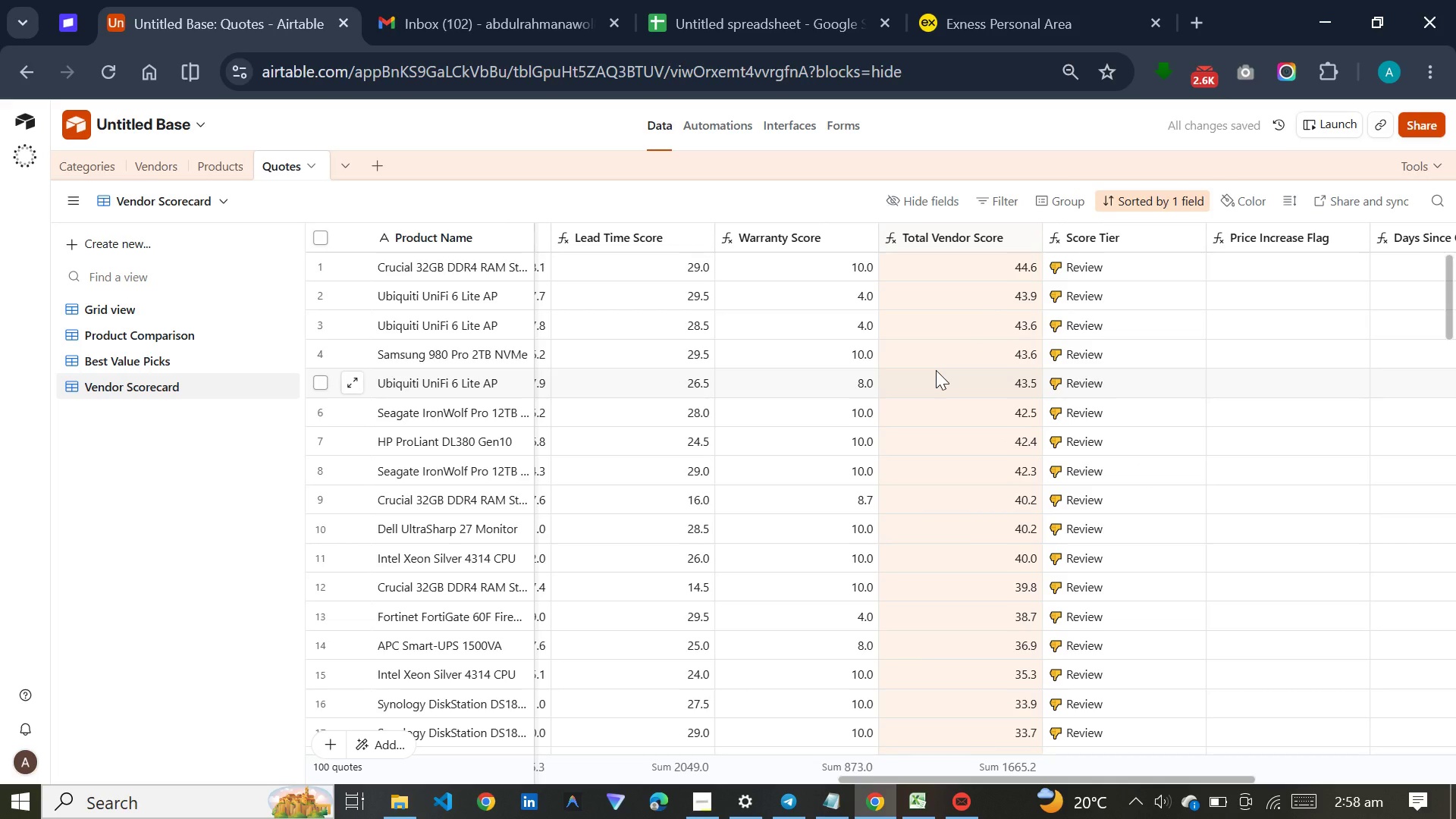 
left_click([196, 369])
 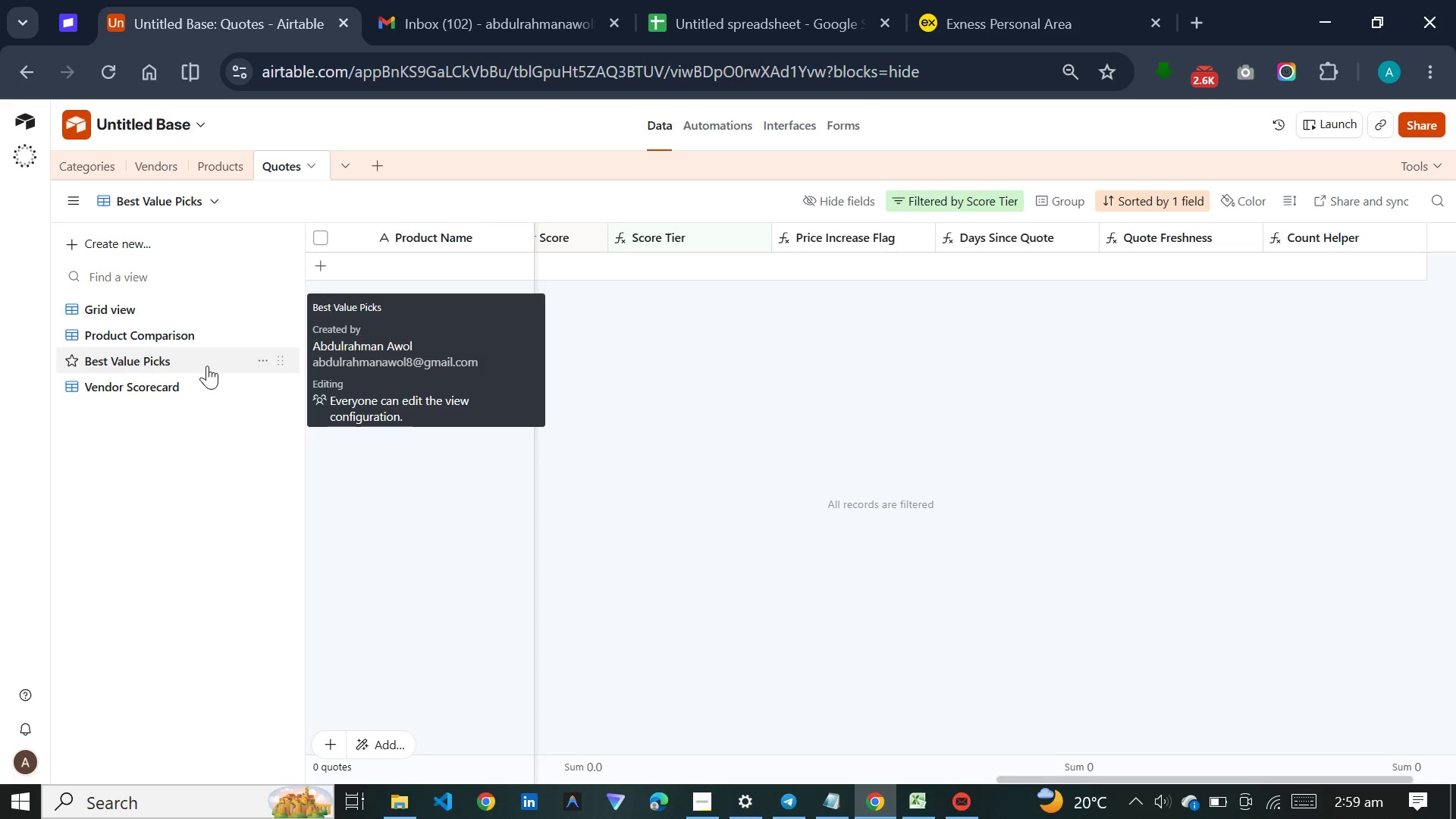 
wait(25.59)
 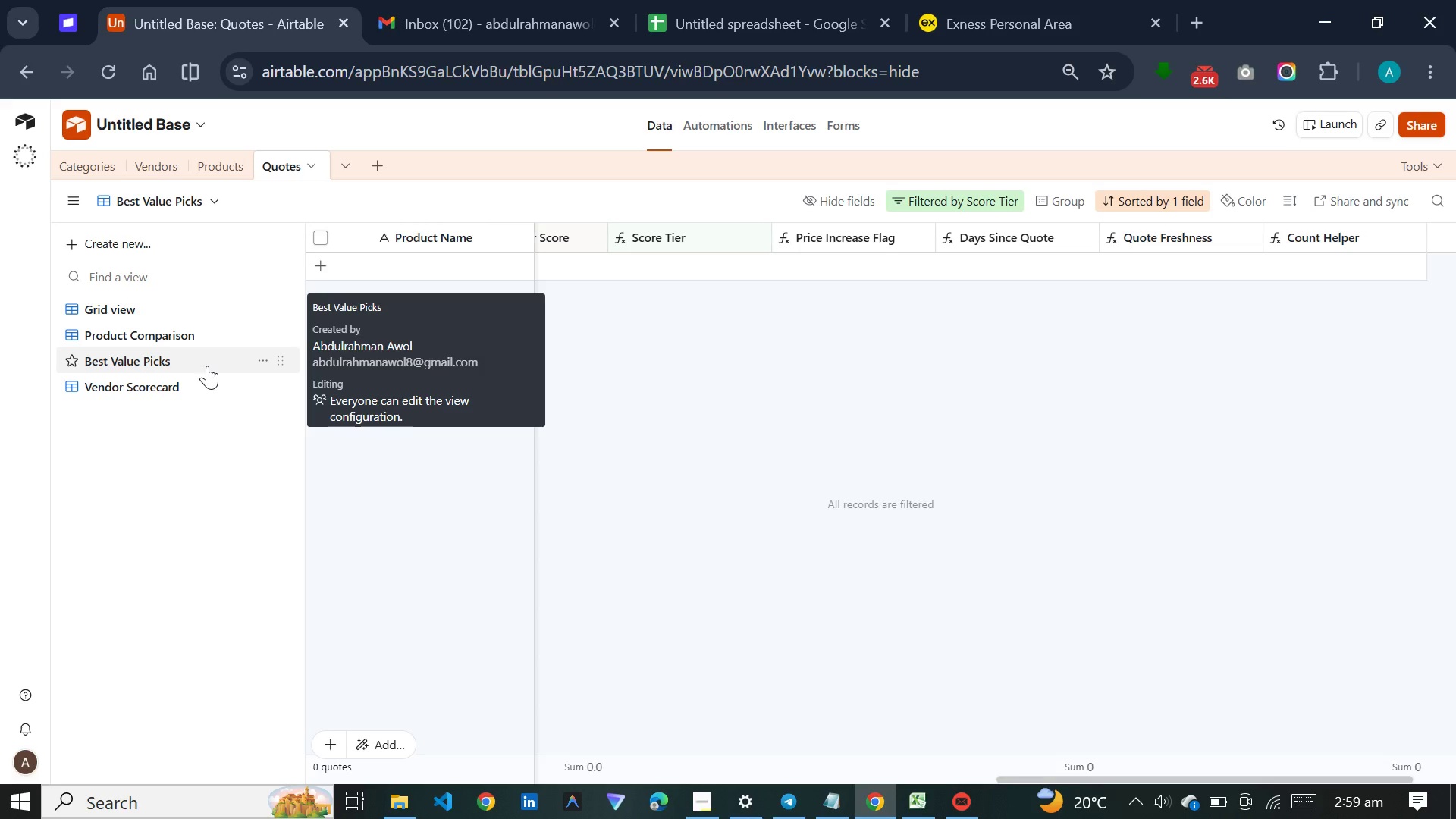 
left_click([162, 383])
 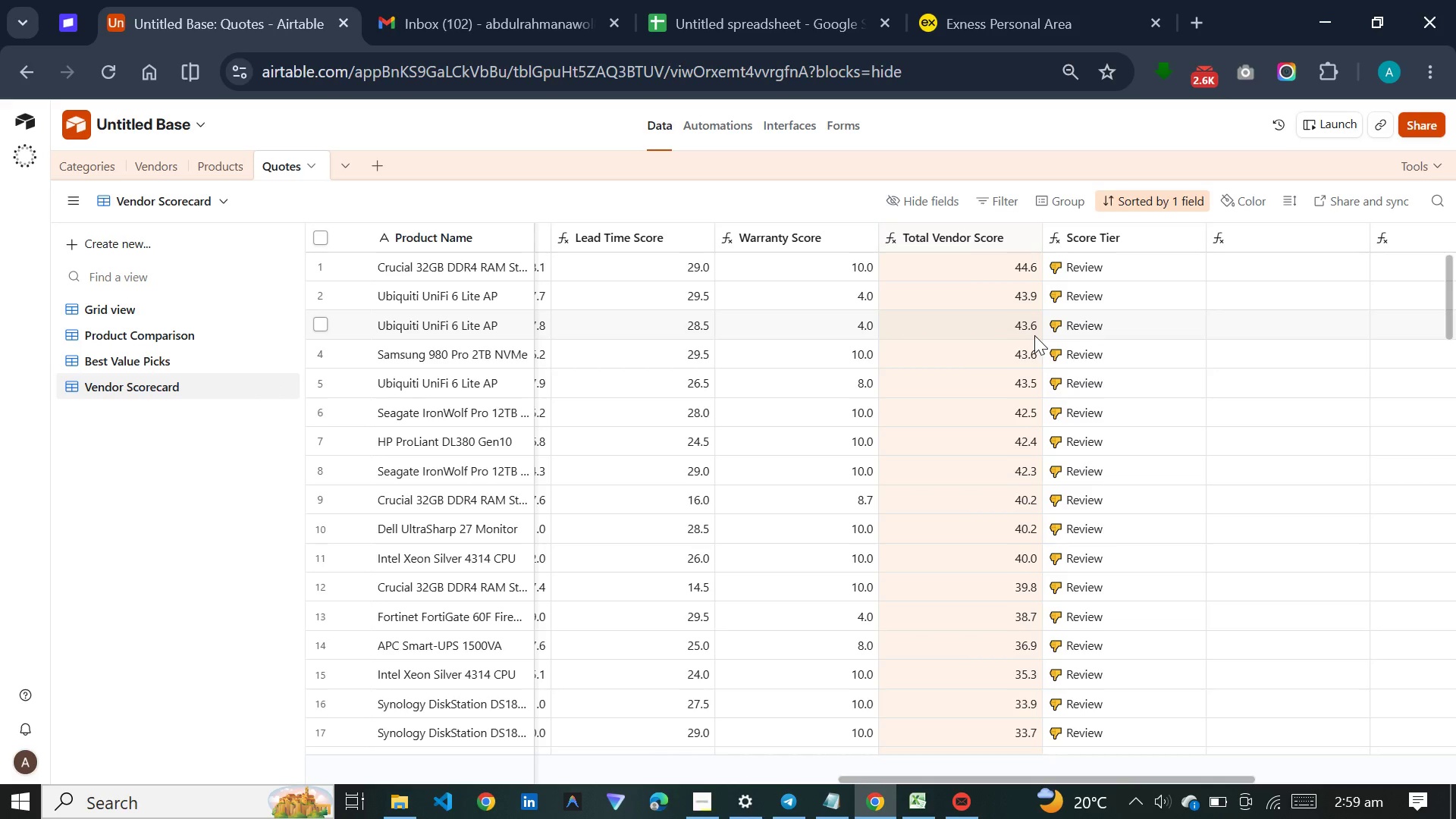 
scroll: coordinate [968, 369], scroll_direction: up, amount: 4.0
 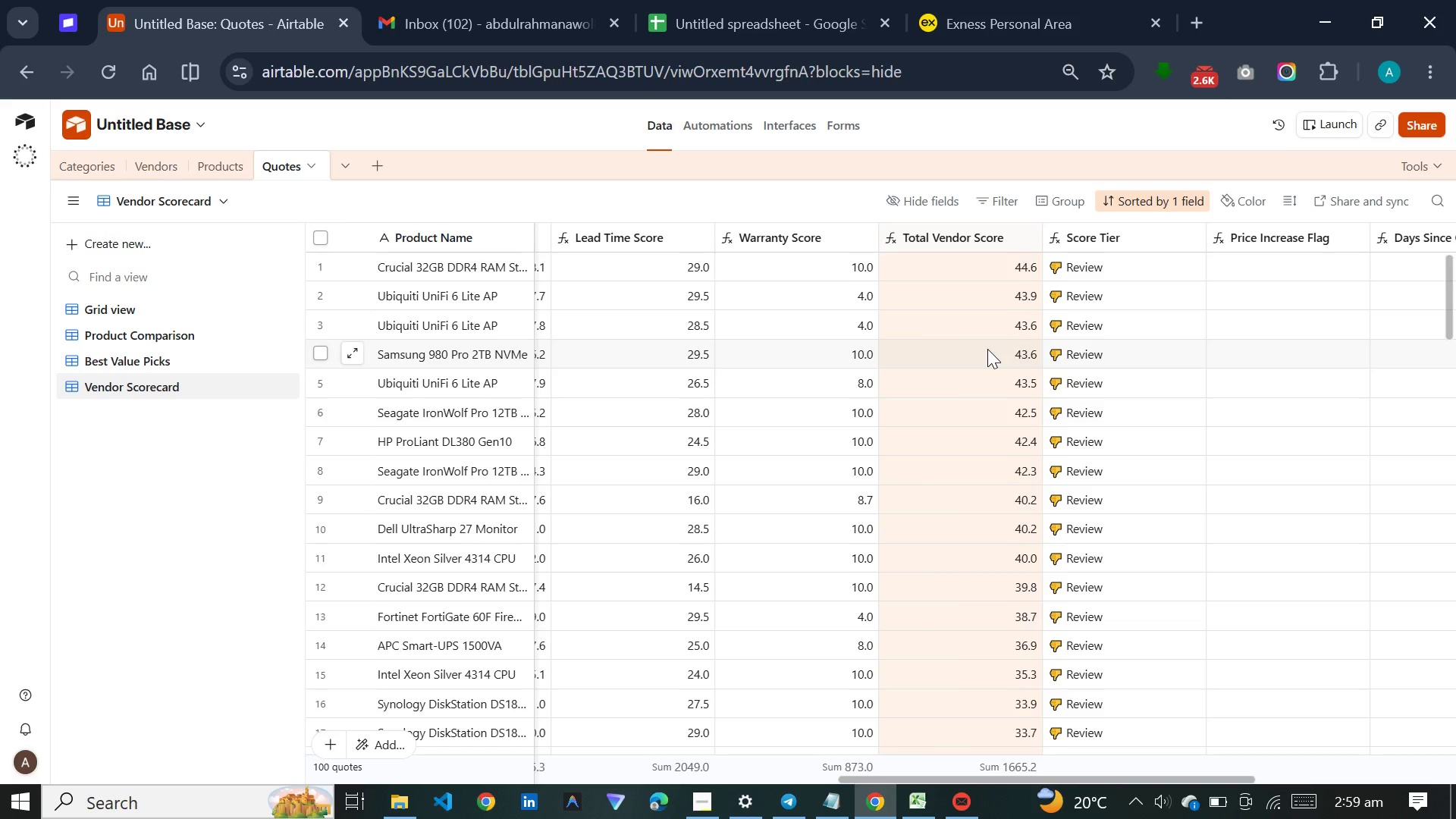 
scroll: coordinate [991, 353], scroll_direction: down, amount: 68.0
 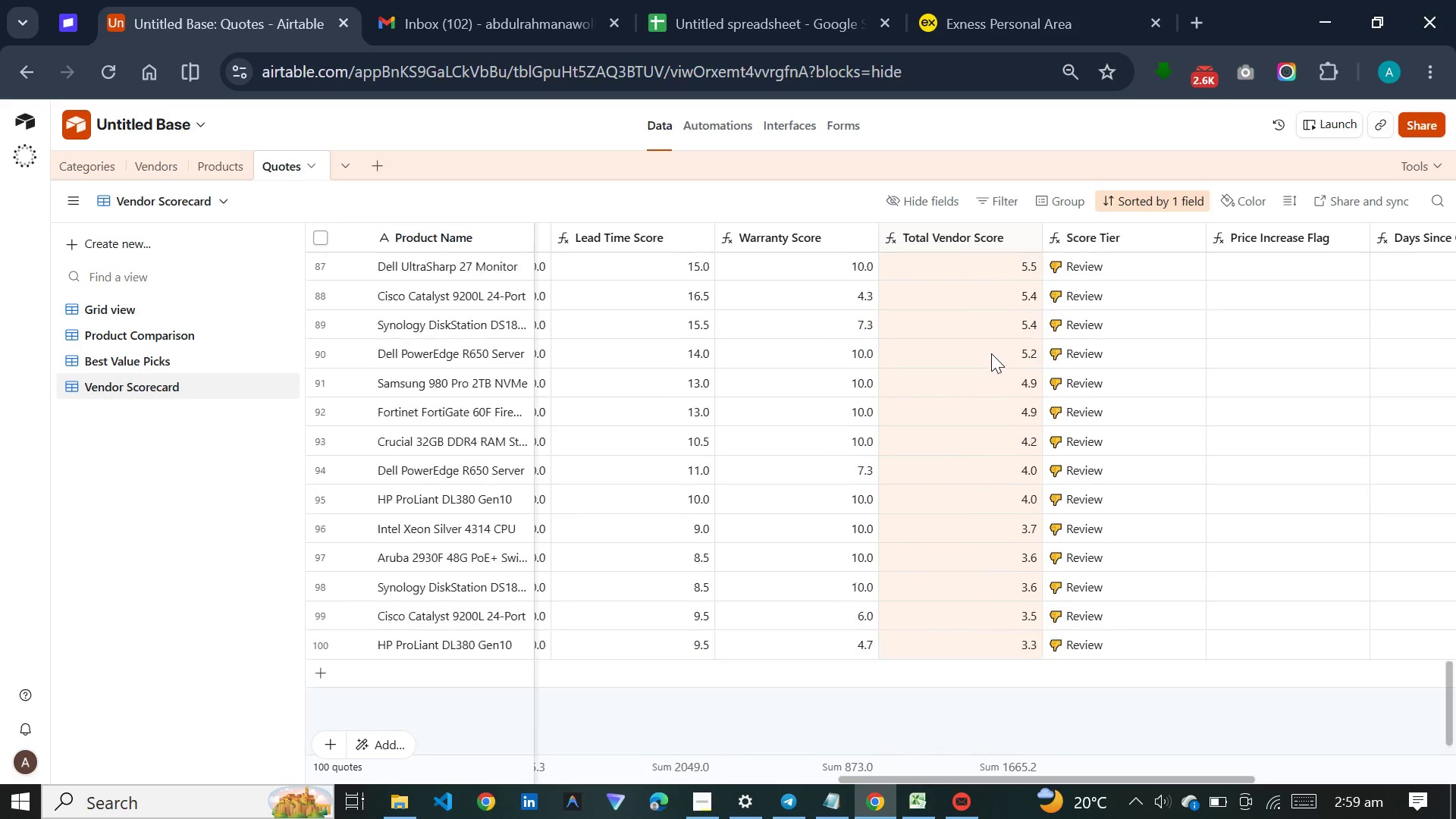 
scroll: coordinate [993, 315], scroll_direction: up, amount: 85.0
 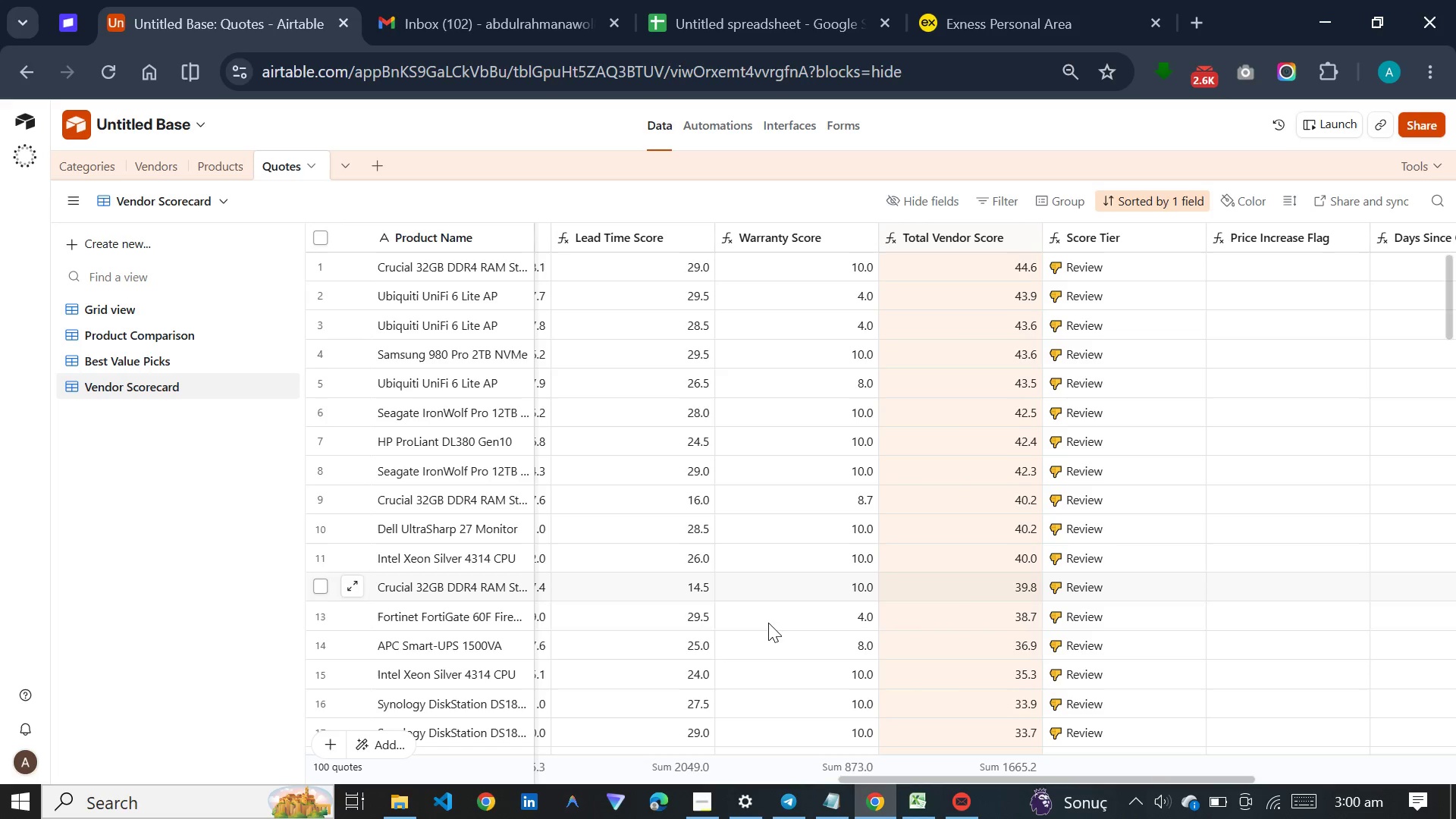 
wait(75.7)
 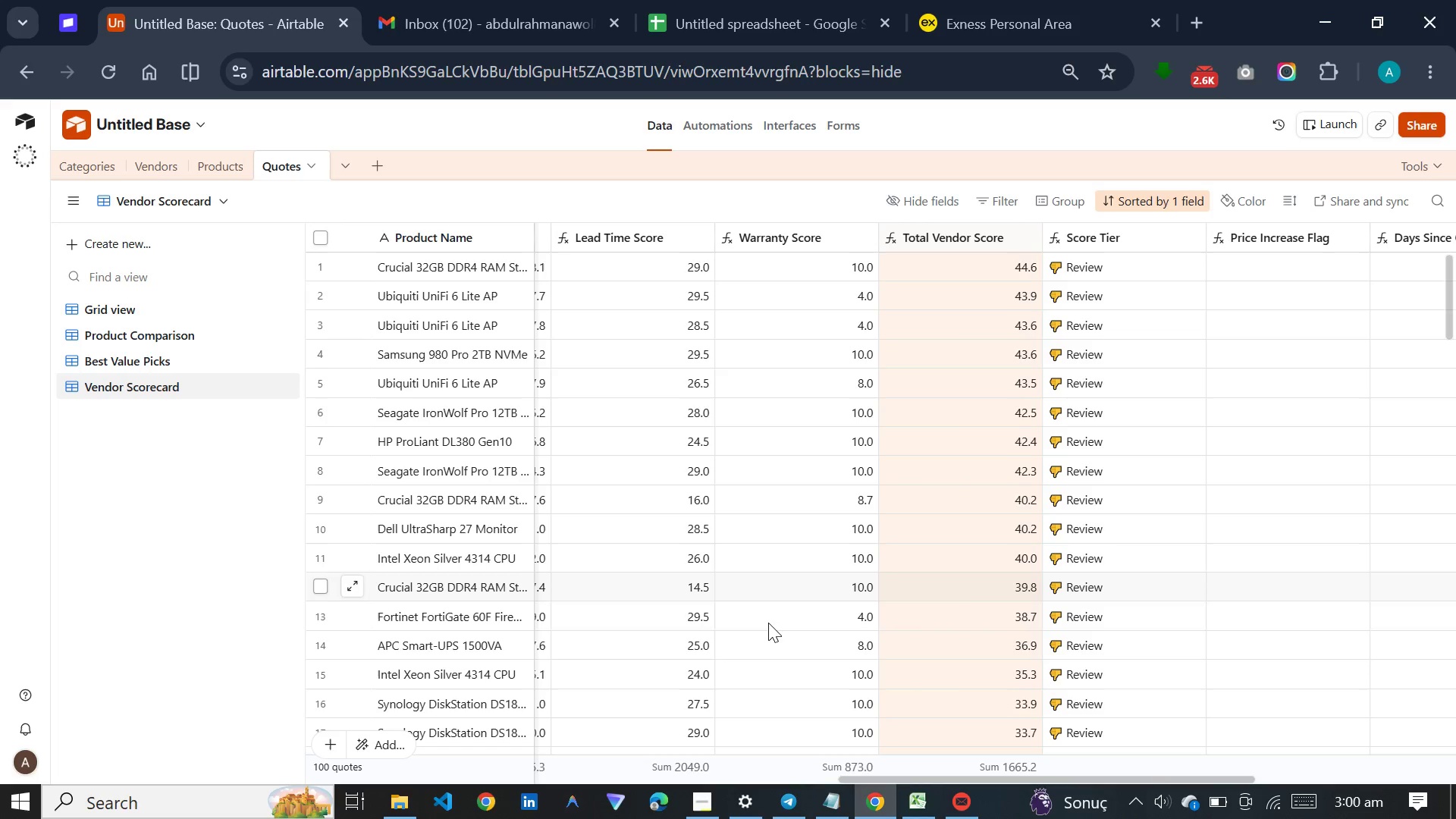 
left_click([714, 807])